 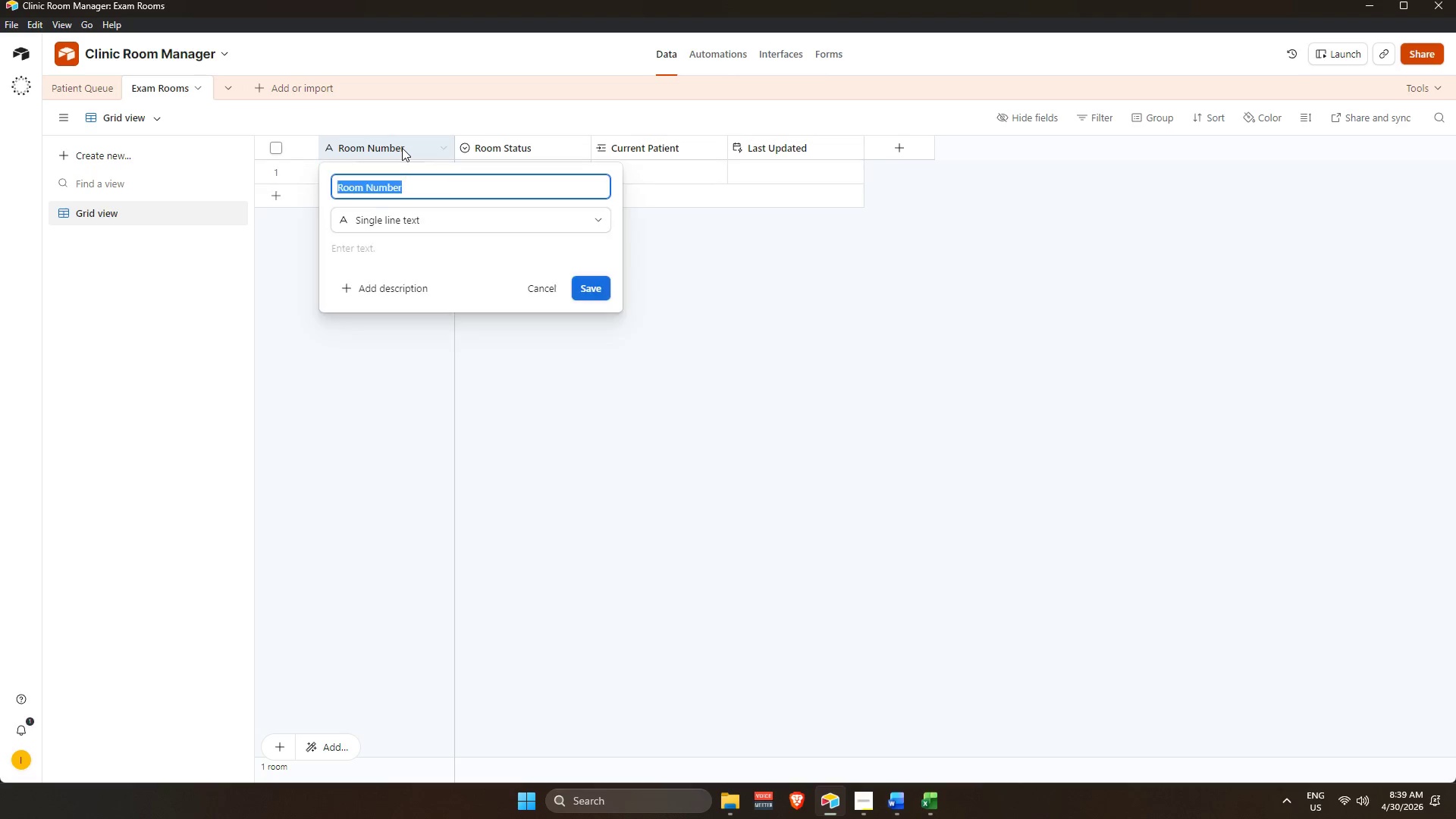 
left_click([493, 219])
 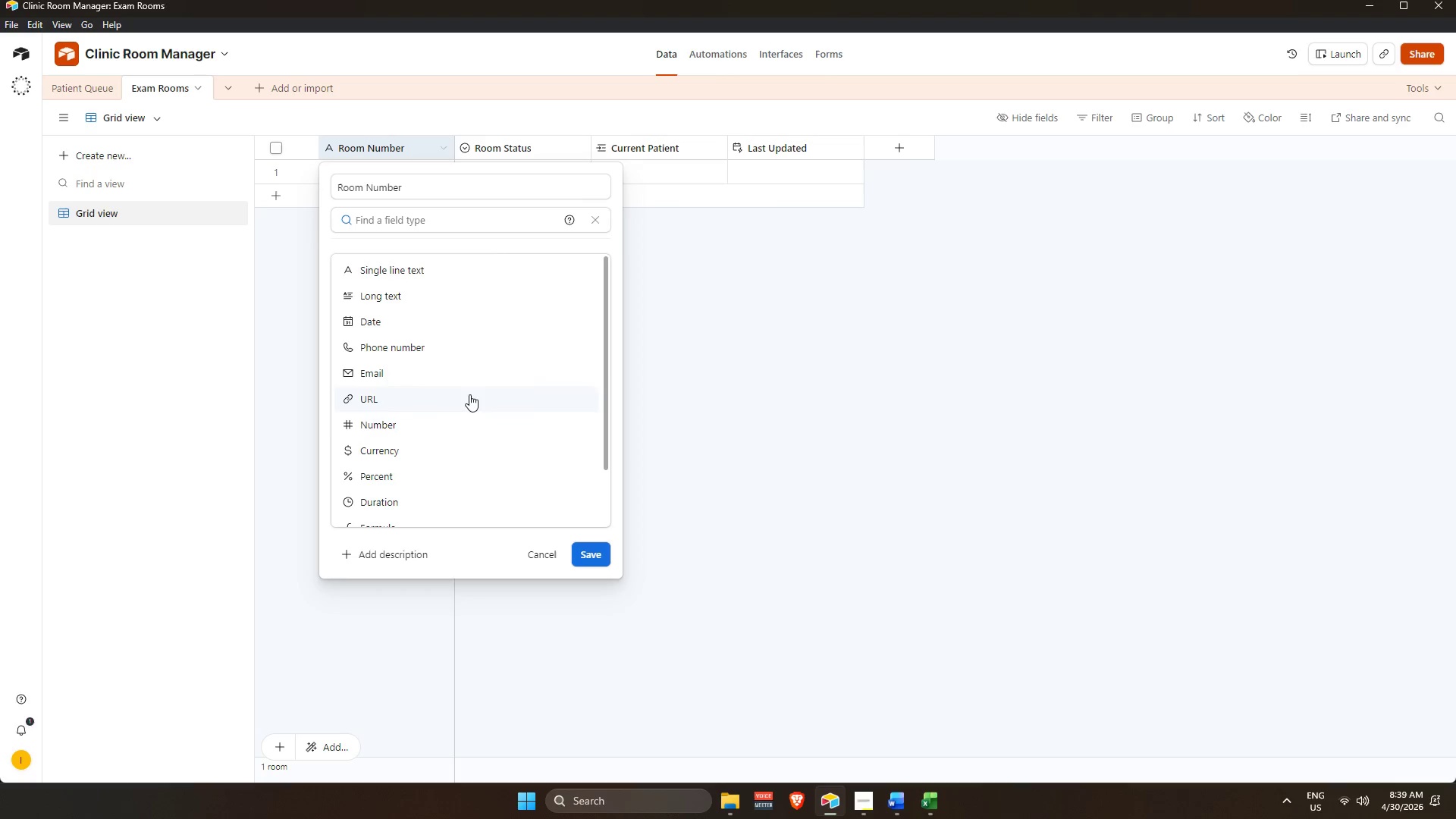 
scroll: coordinate [479, 460], scroll_direction: down, amount: 6.0
 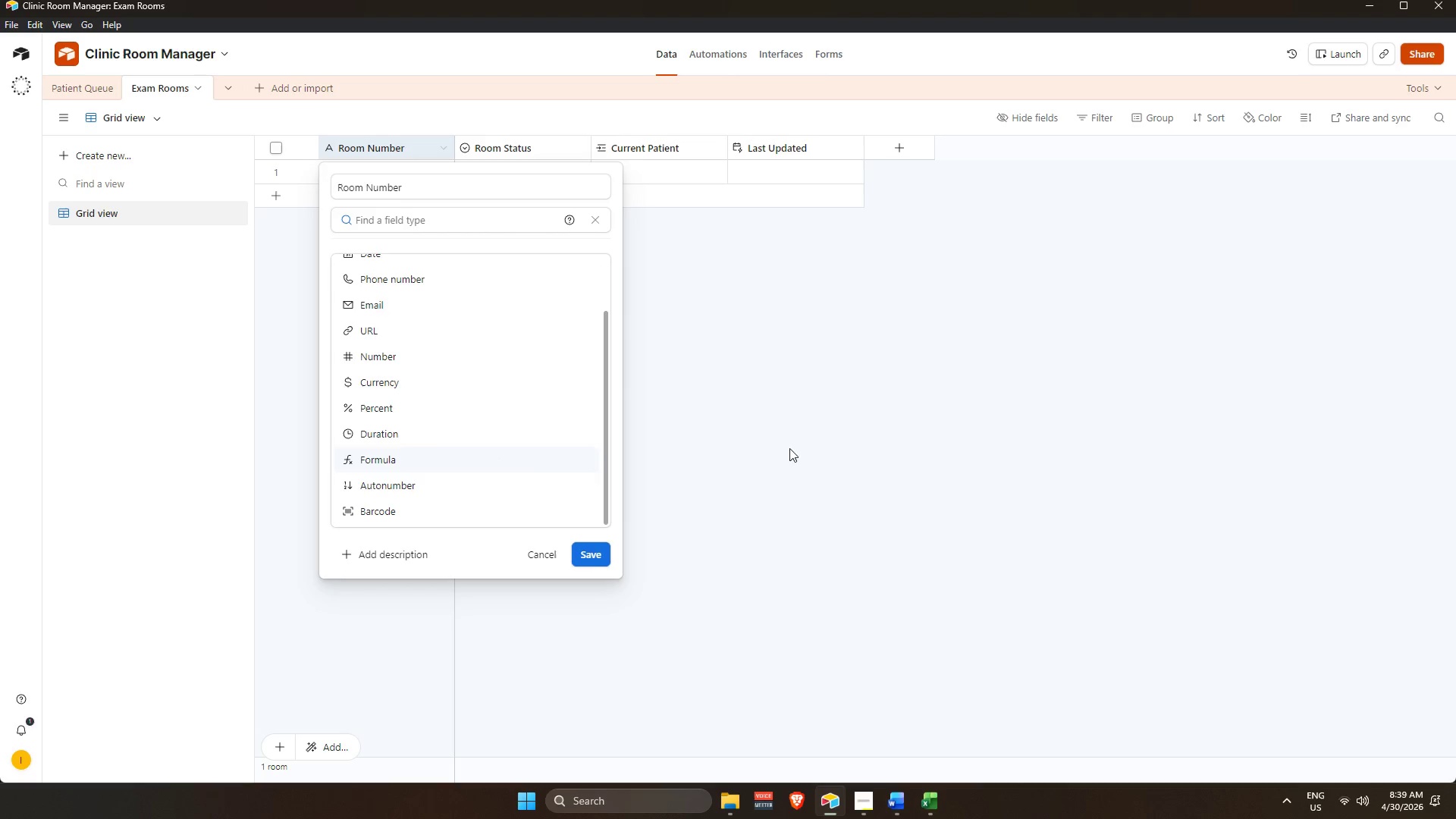 
left_click([902, 438])
 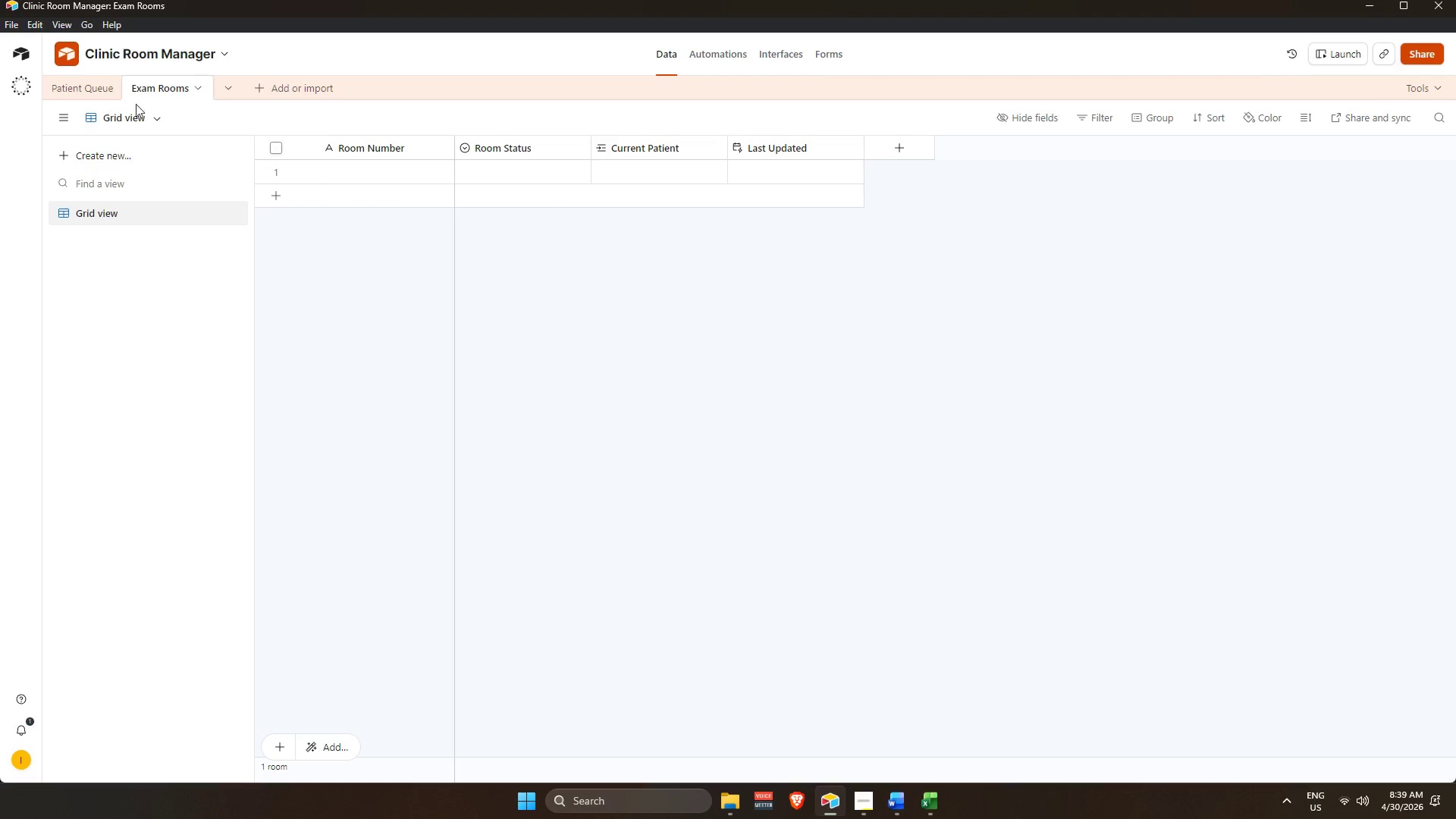 
left_click([91, 89])
 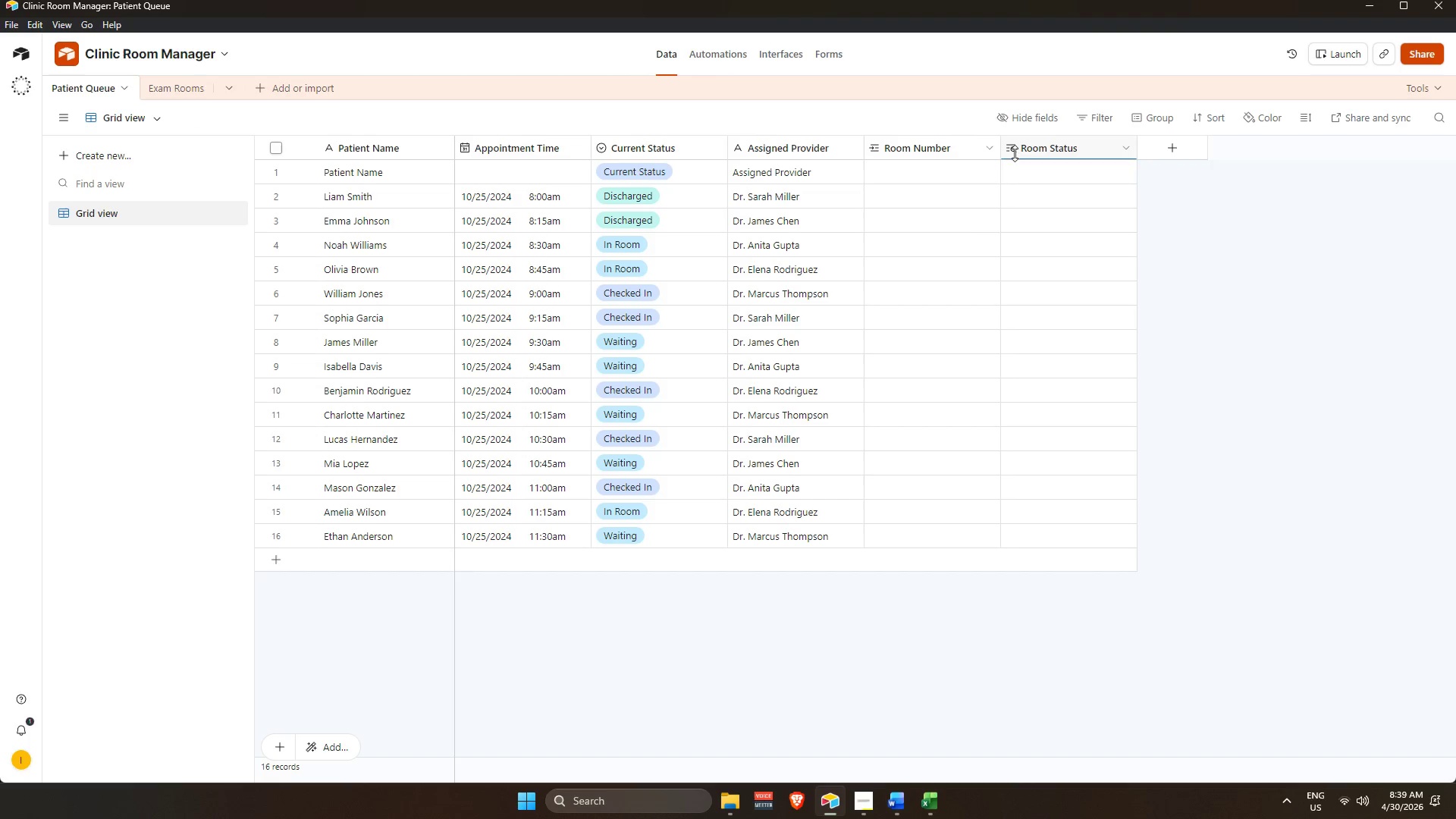 
left_click([1050, 149])
 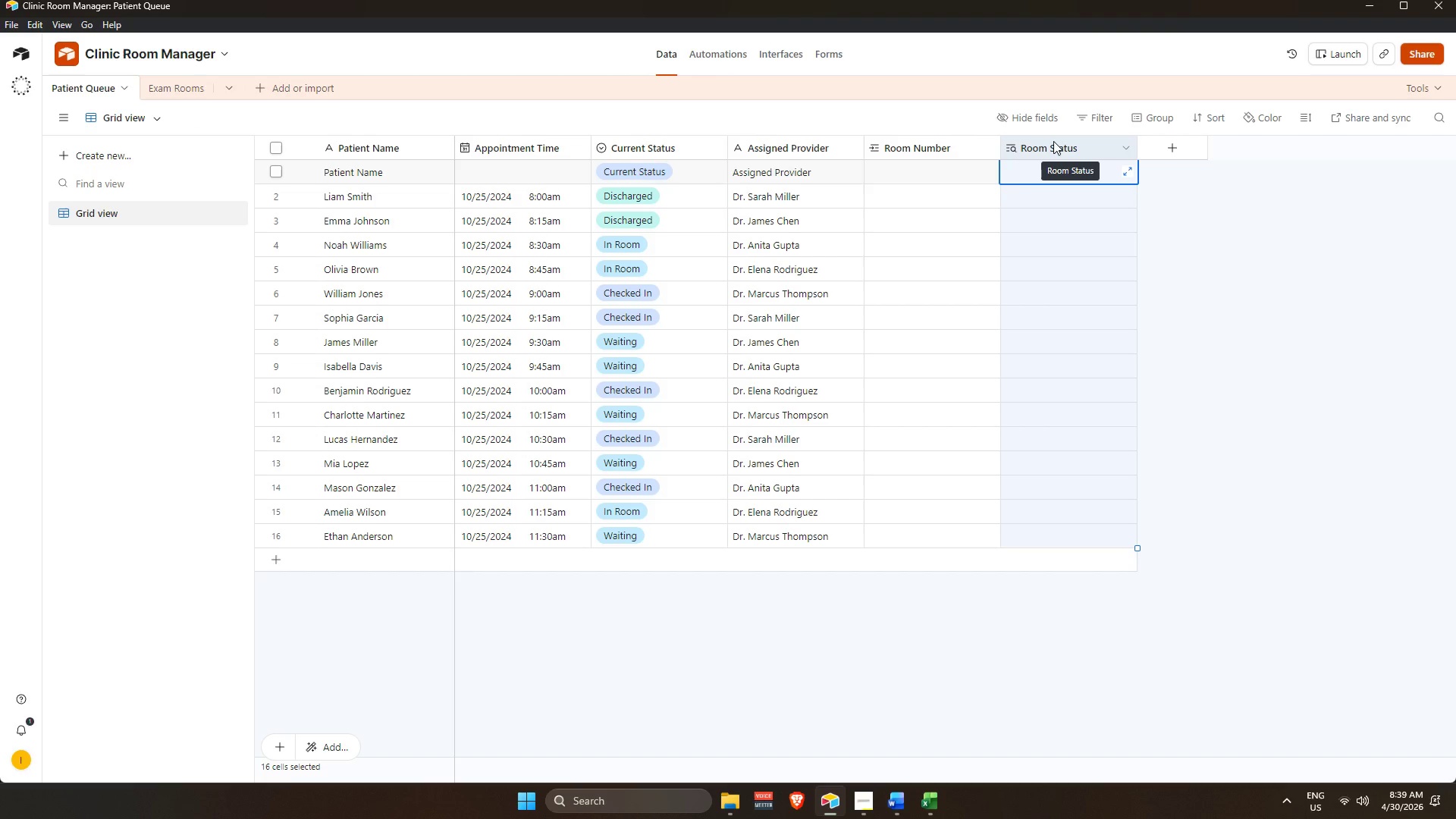 
double_click([1056, 143])
 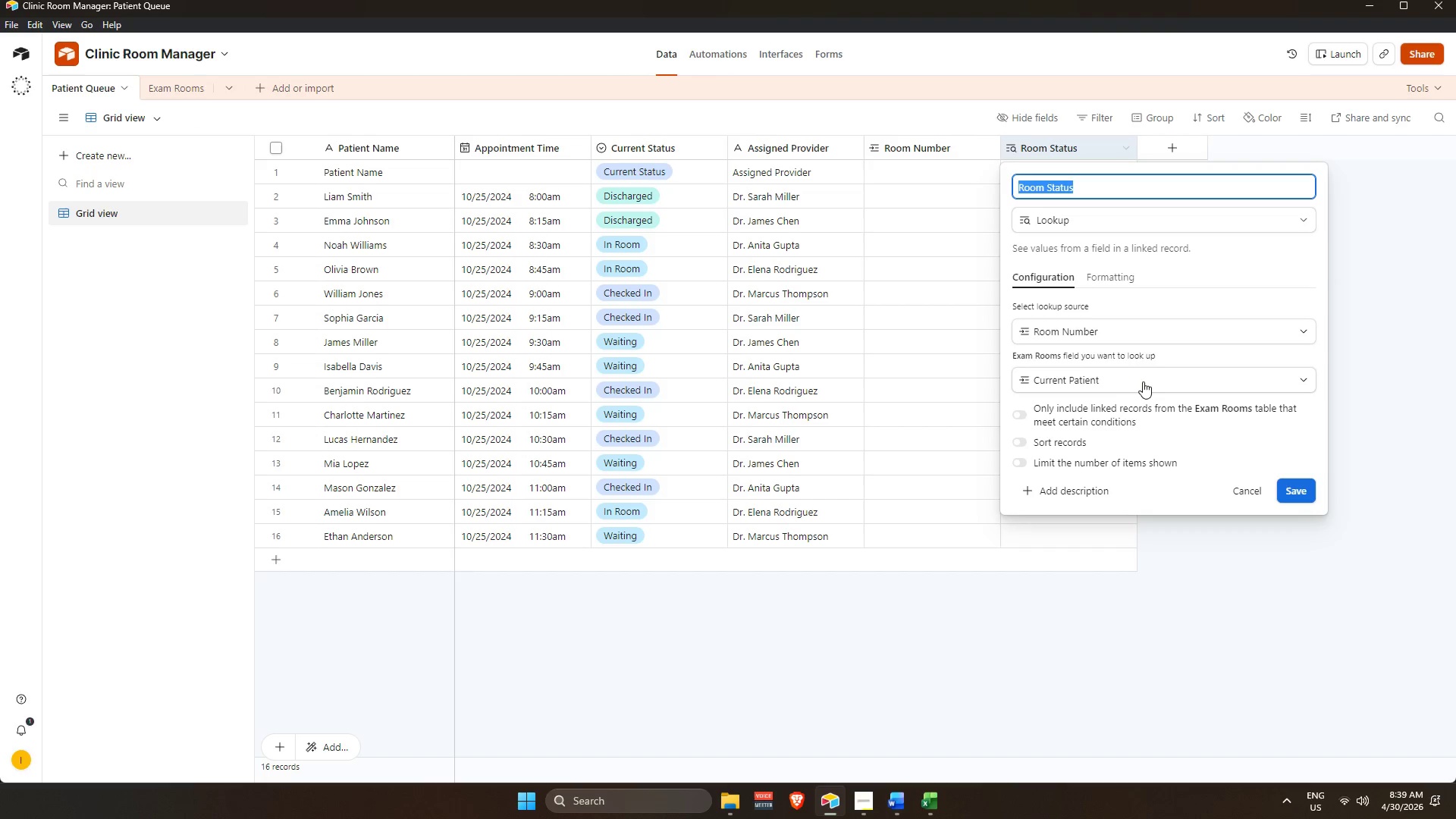 
left_click([1131, 377])
 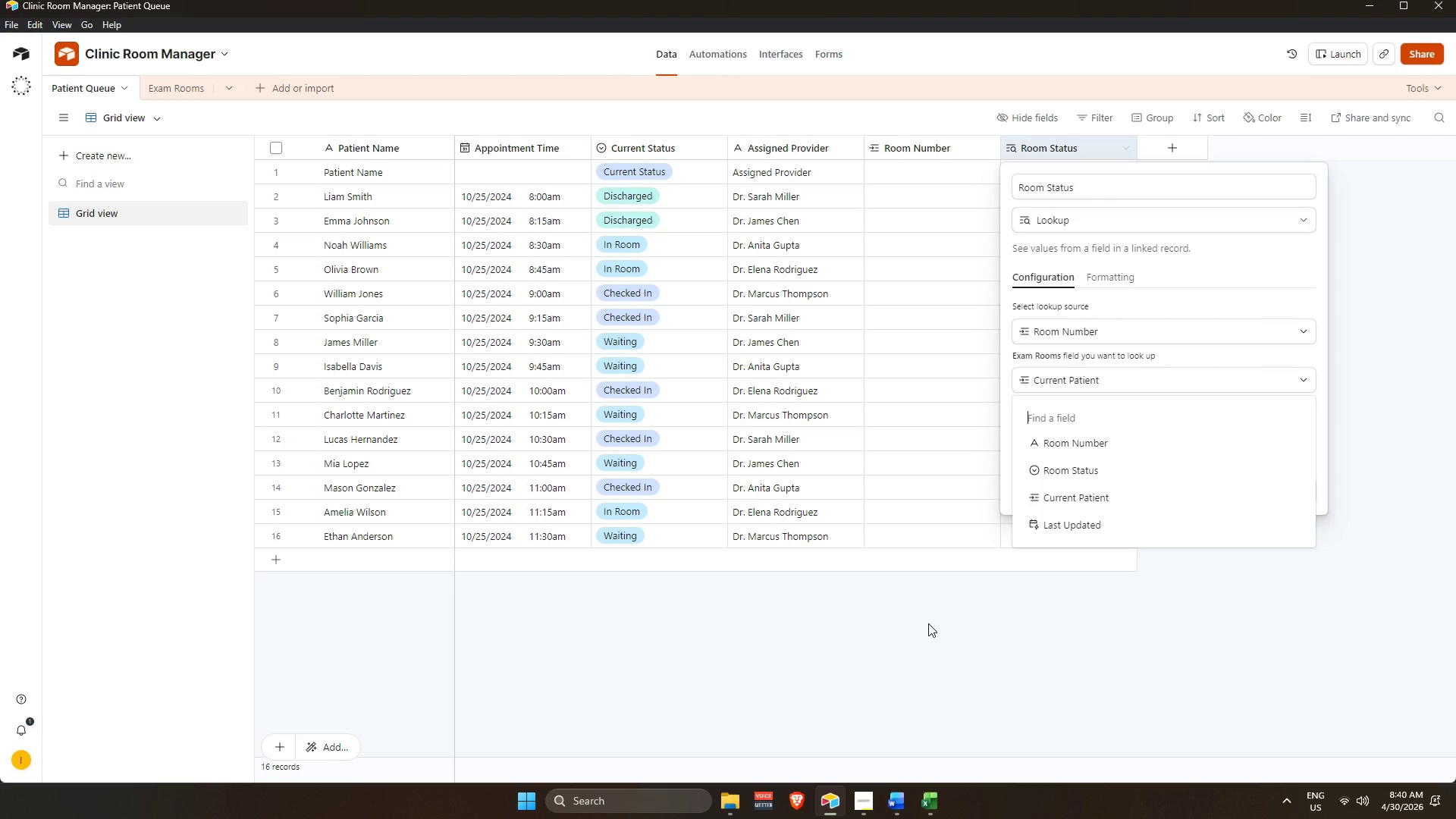 
wait(29.83)
 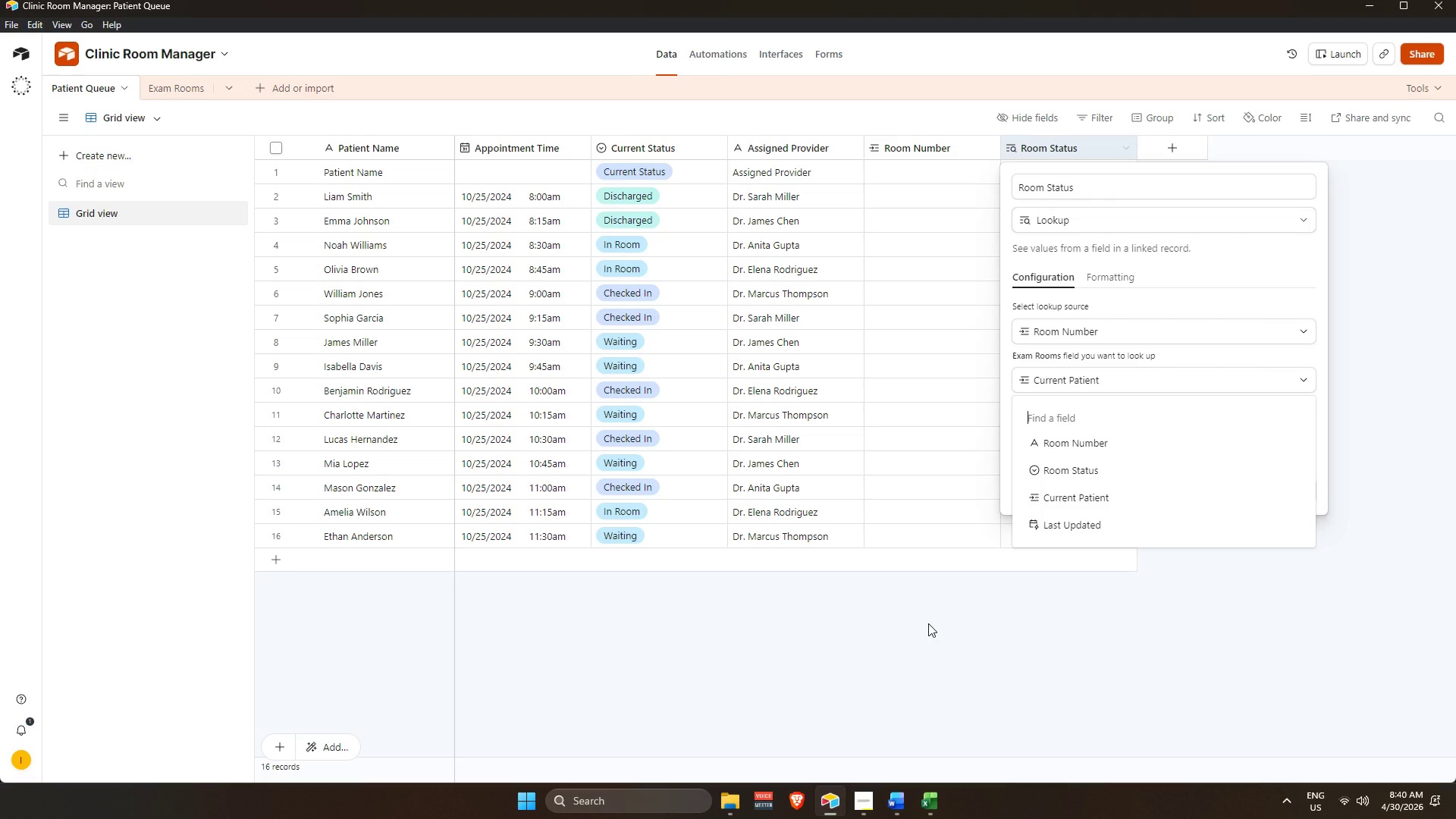 
left_click([958, 614])
 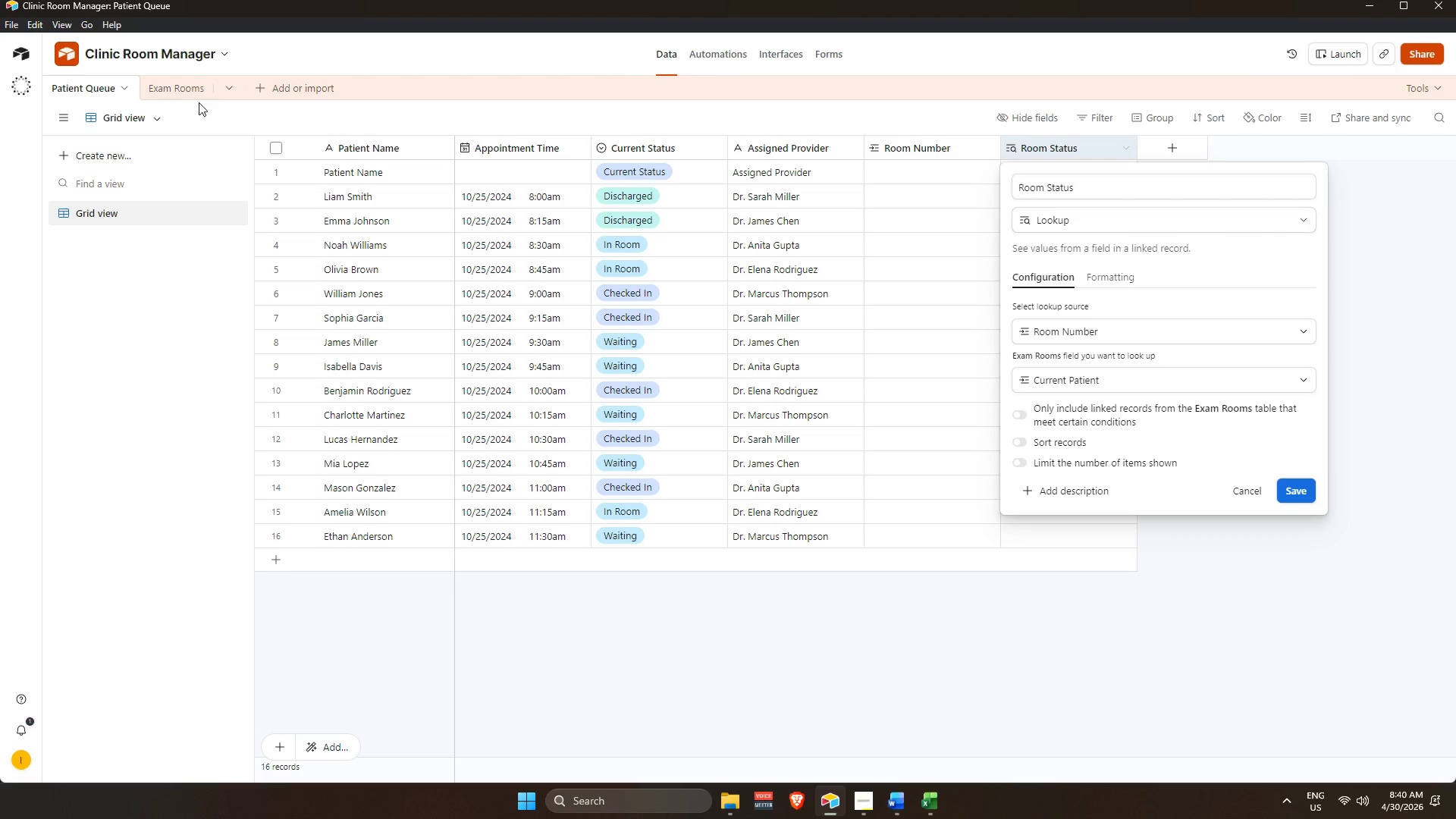 
left_click([167, 85])
 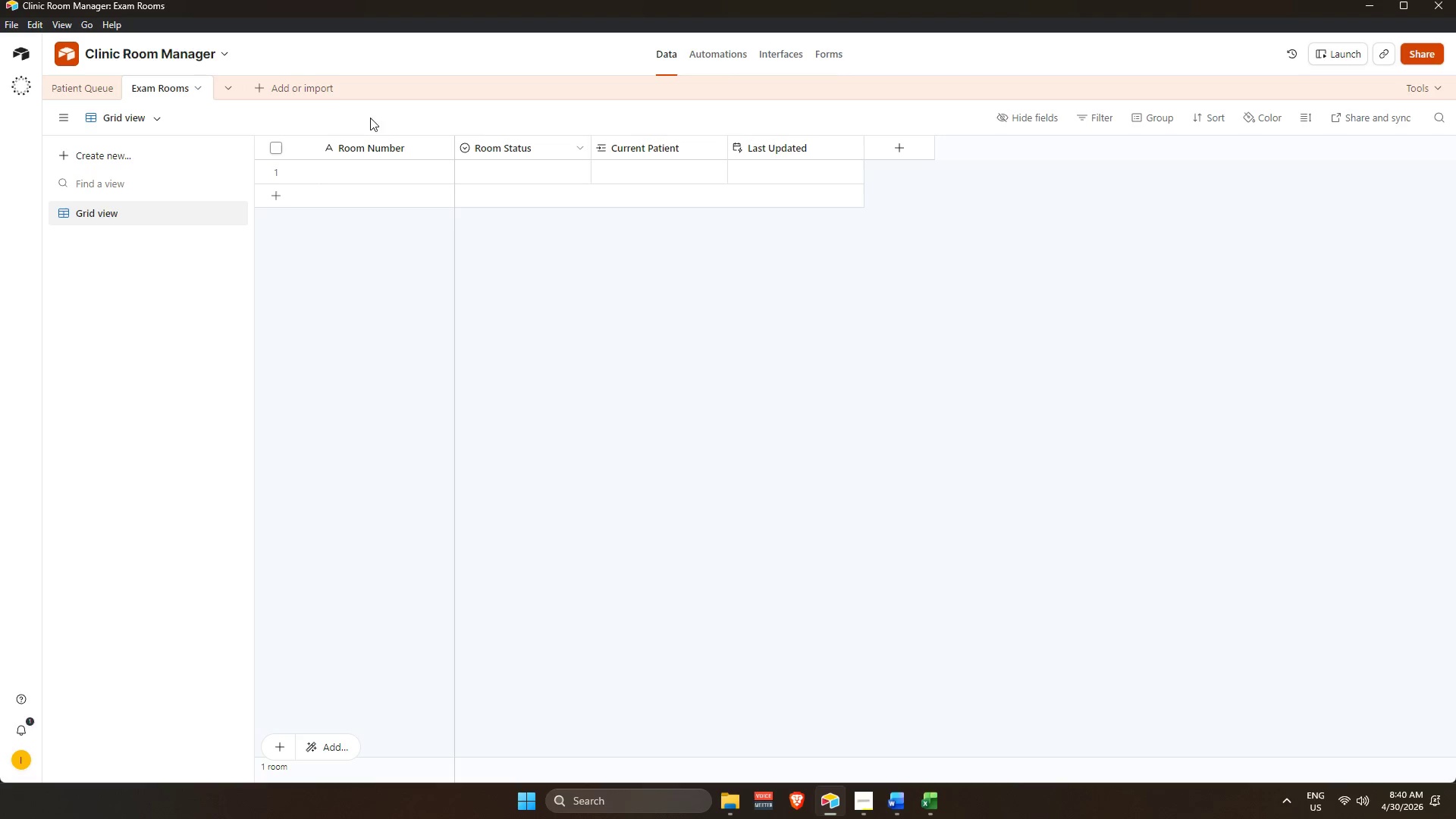 
wait(5.06)
 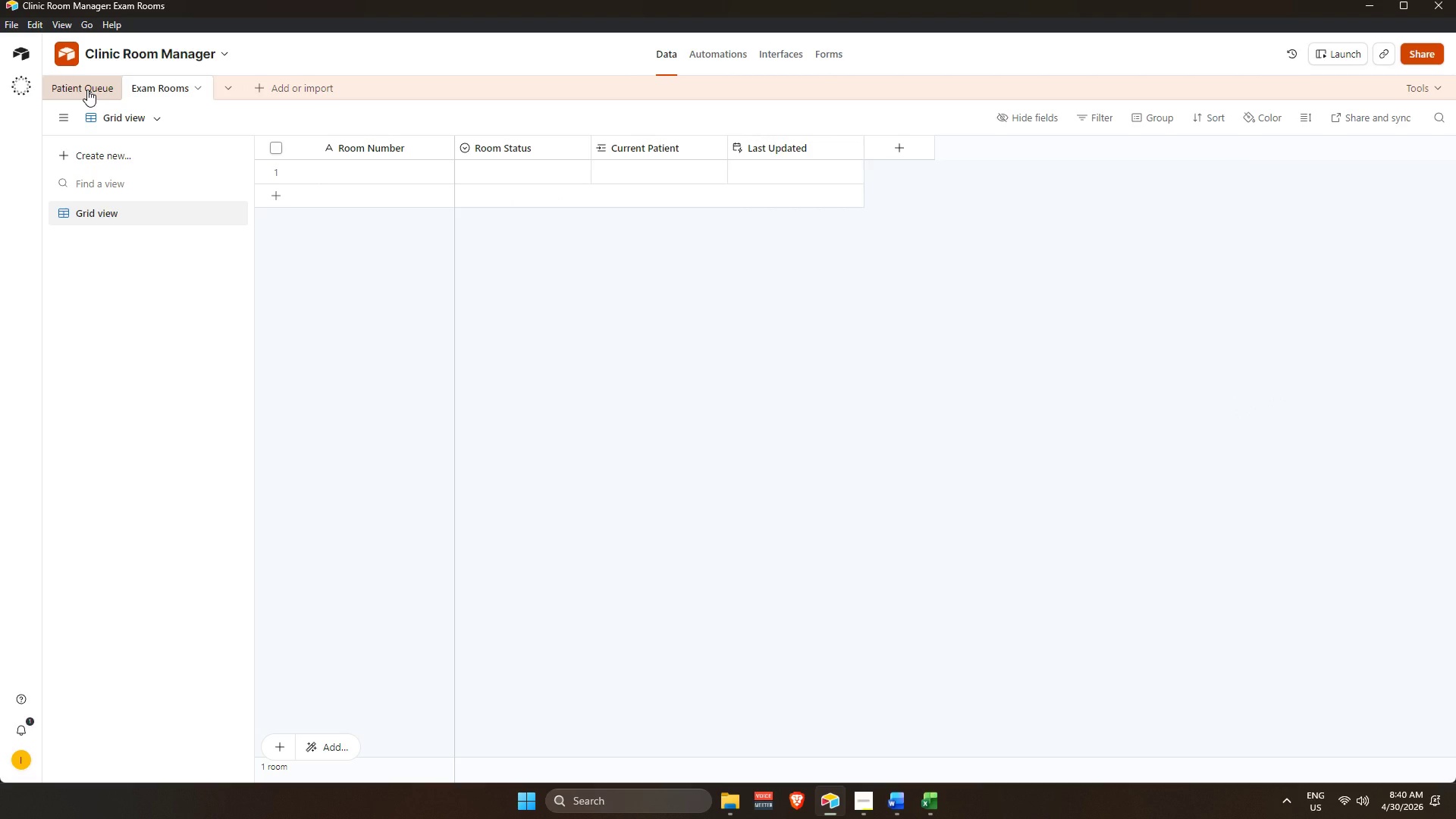 
left_click([86, 86])
 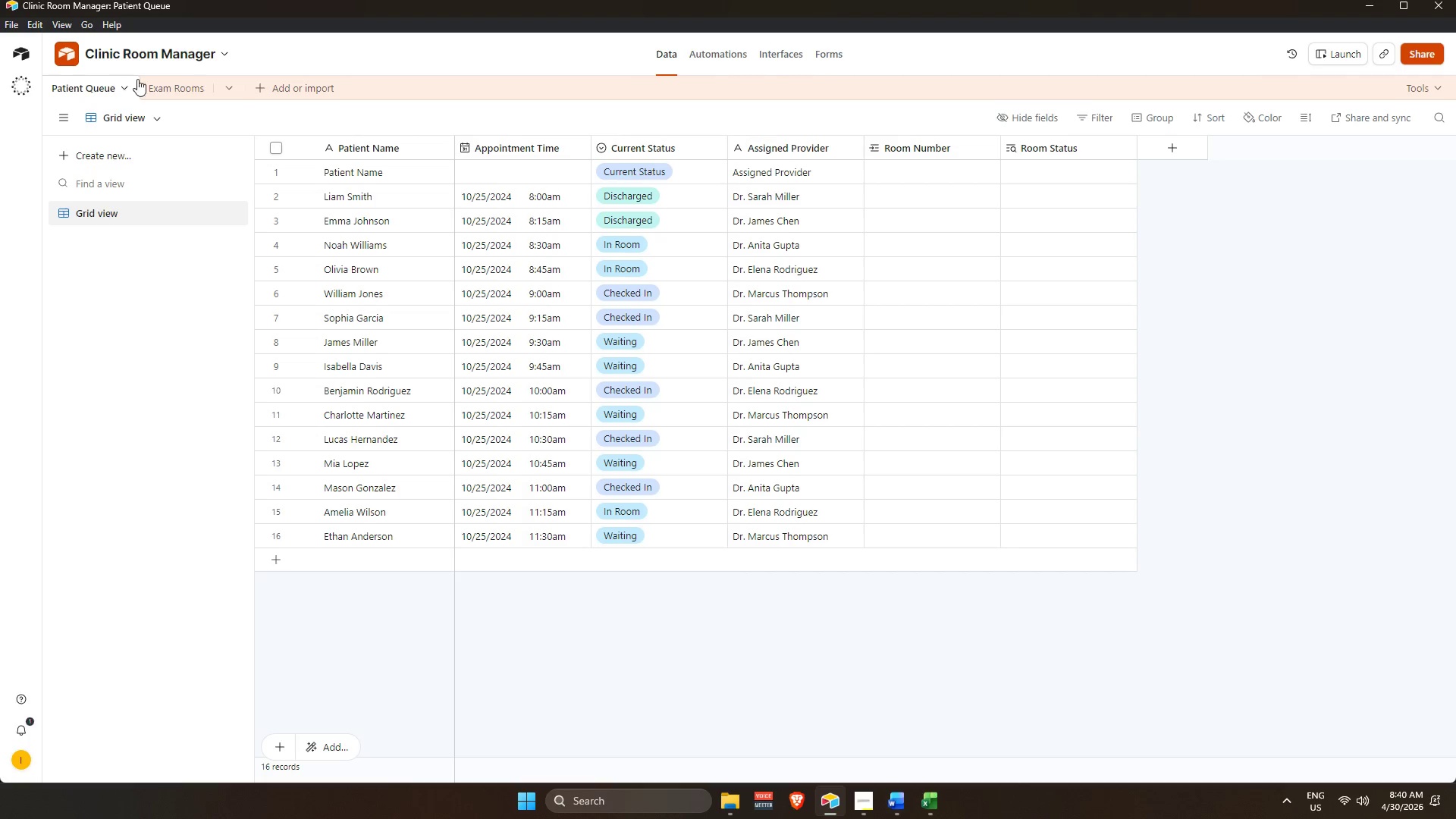 
left_click([179, 80])
 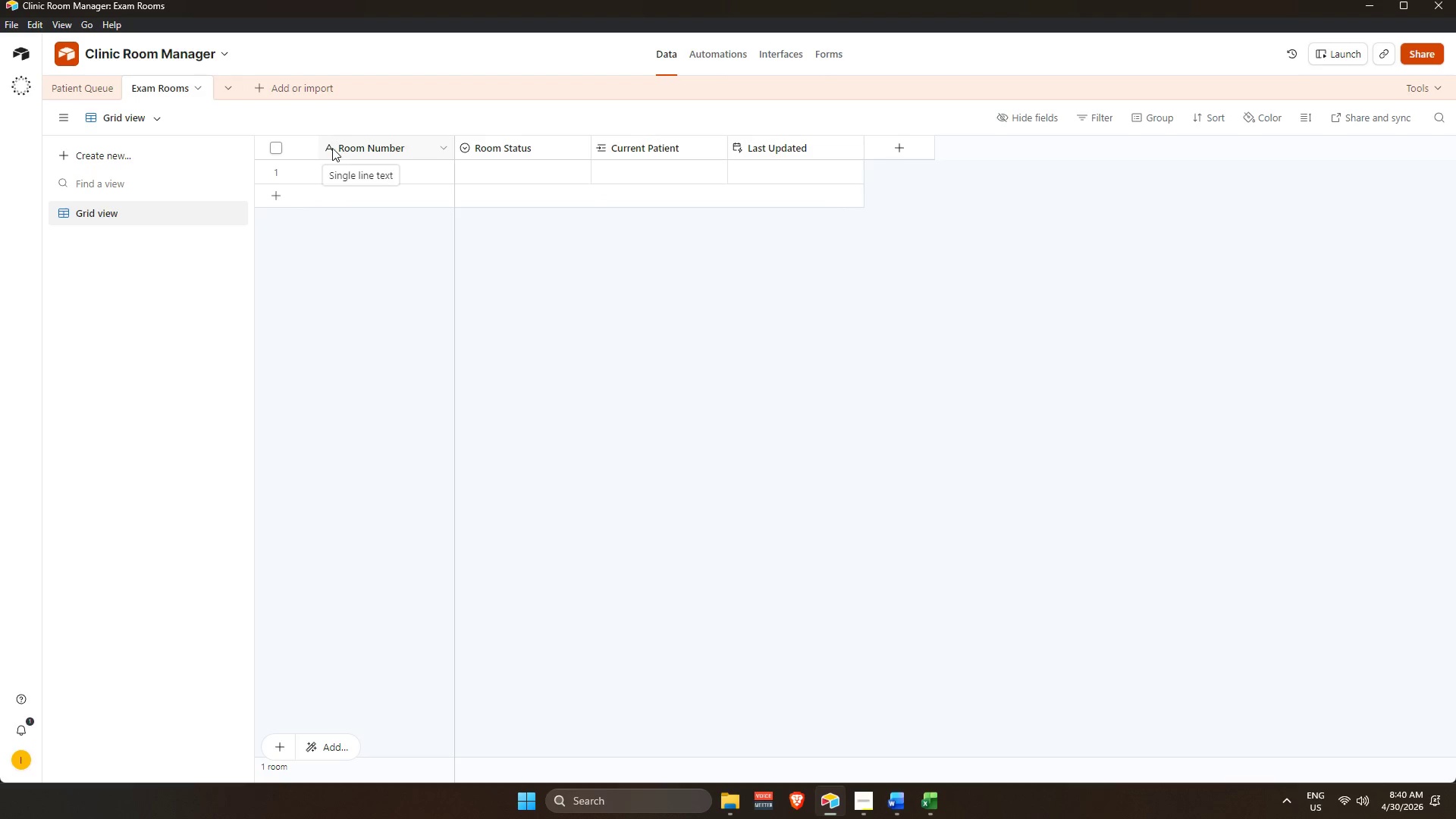 
left_click([366, 141])
 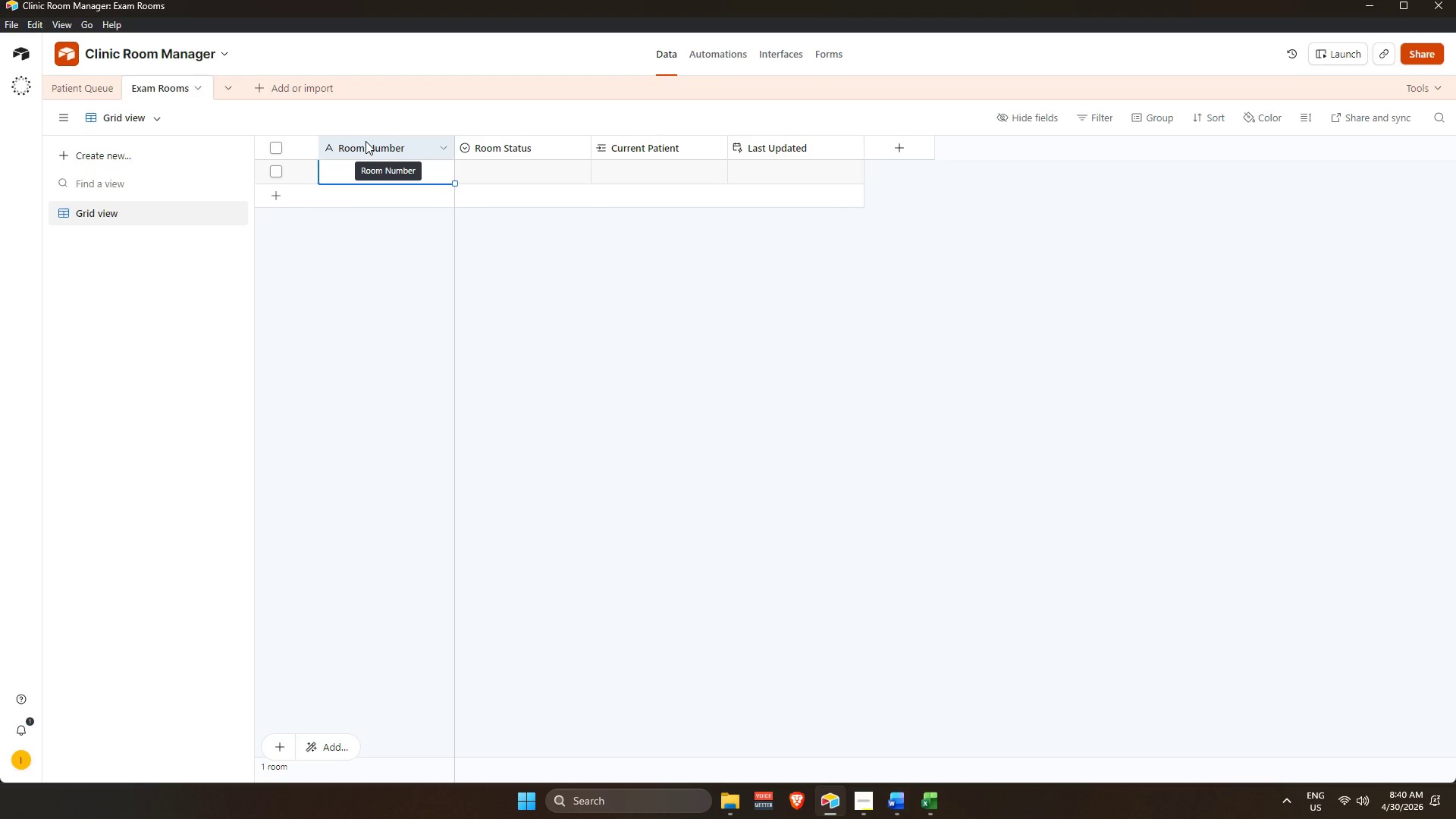 
left_click([366, 141])
 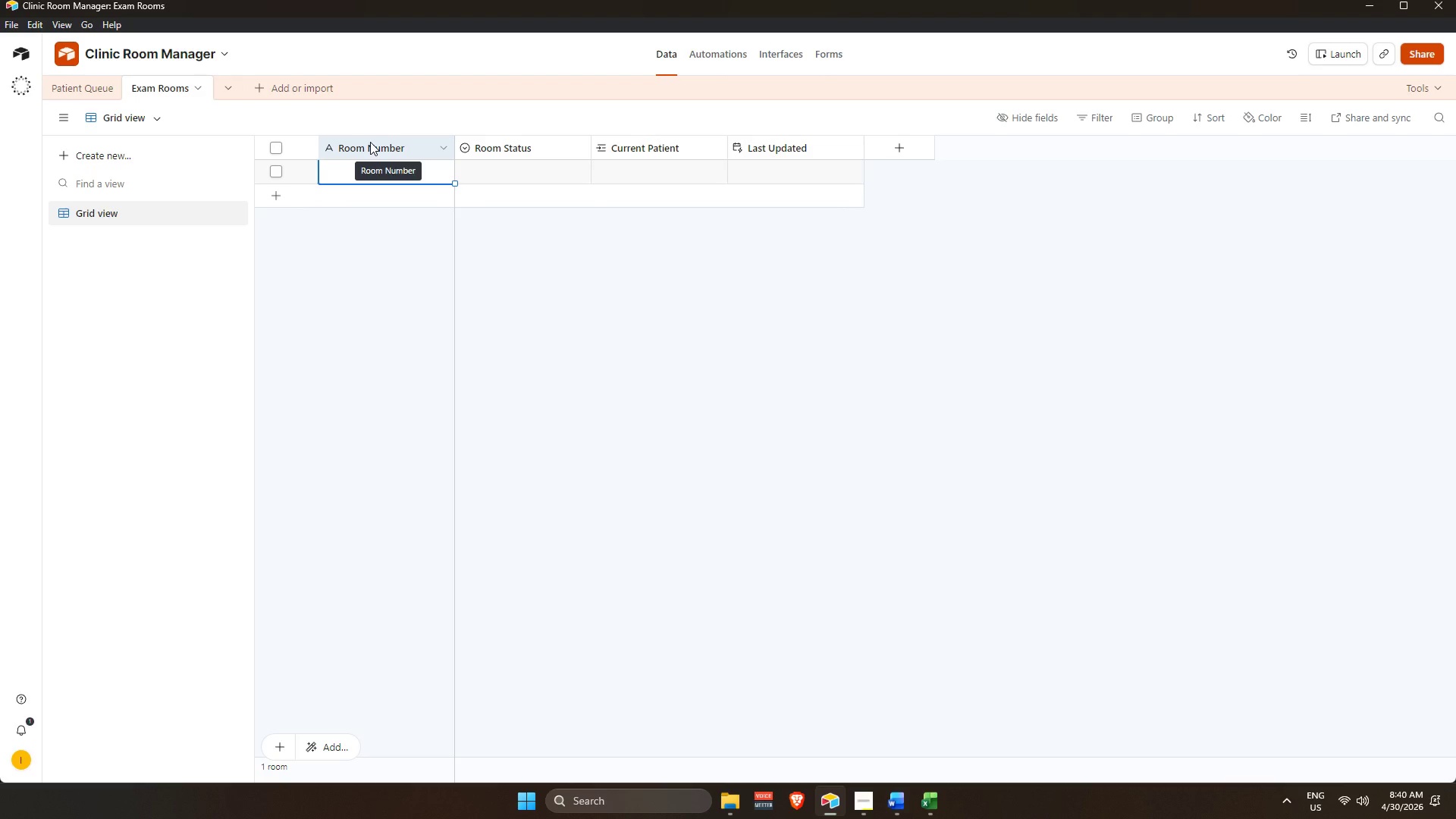 
double_click([370, 142])
 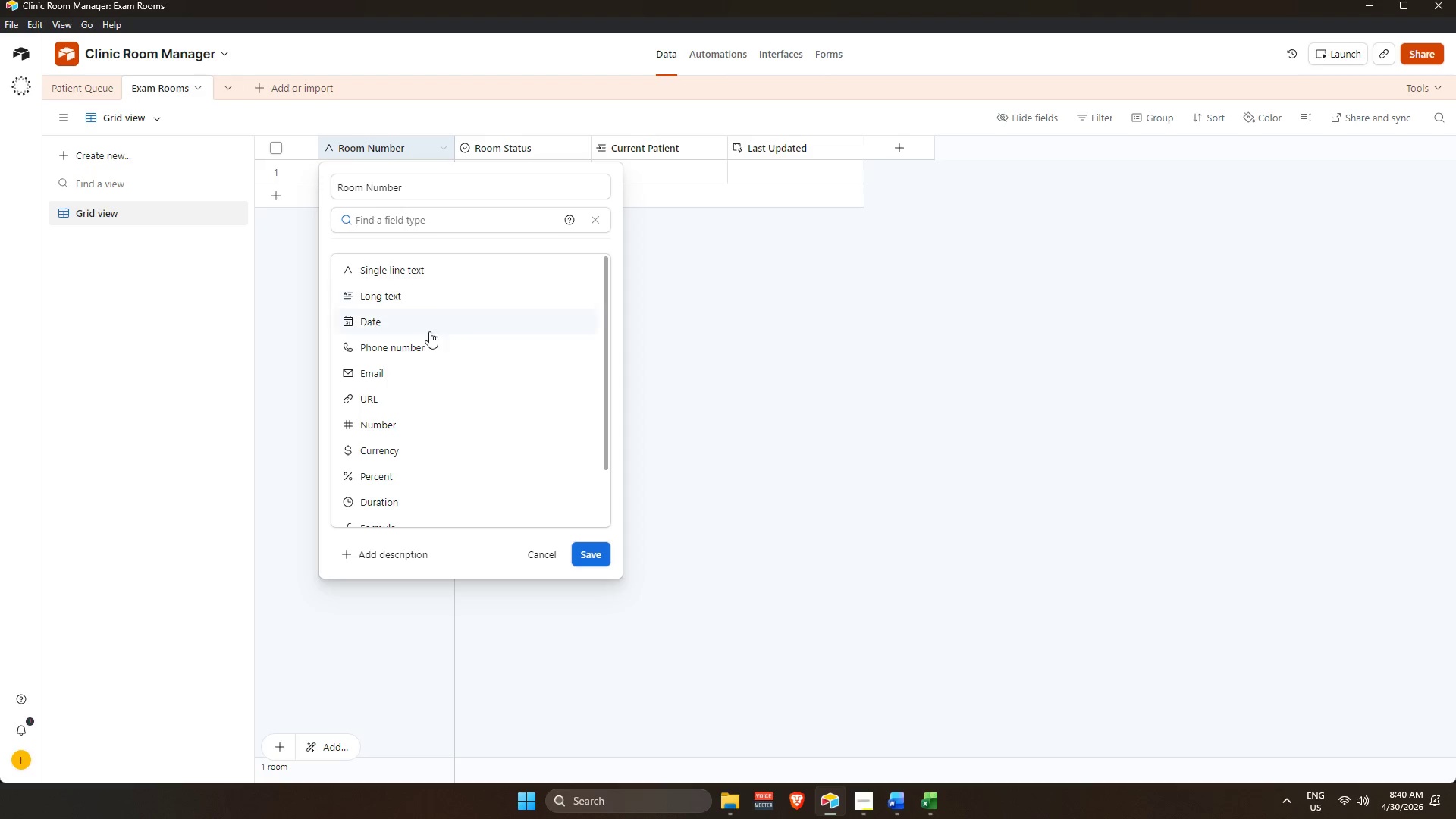 
scroll: coordinate [422, 506], scroll_direction: down, amount: 4.0
 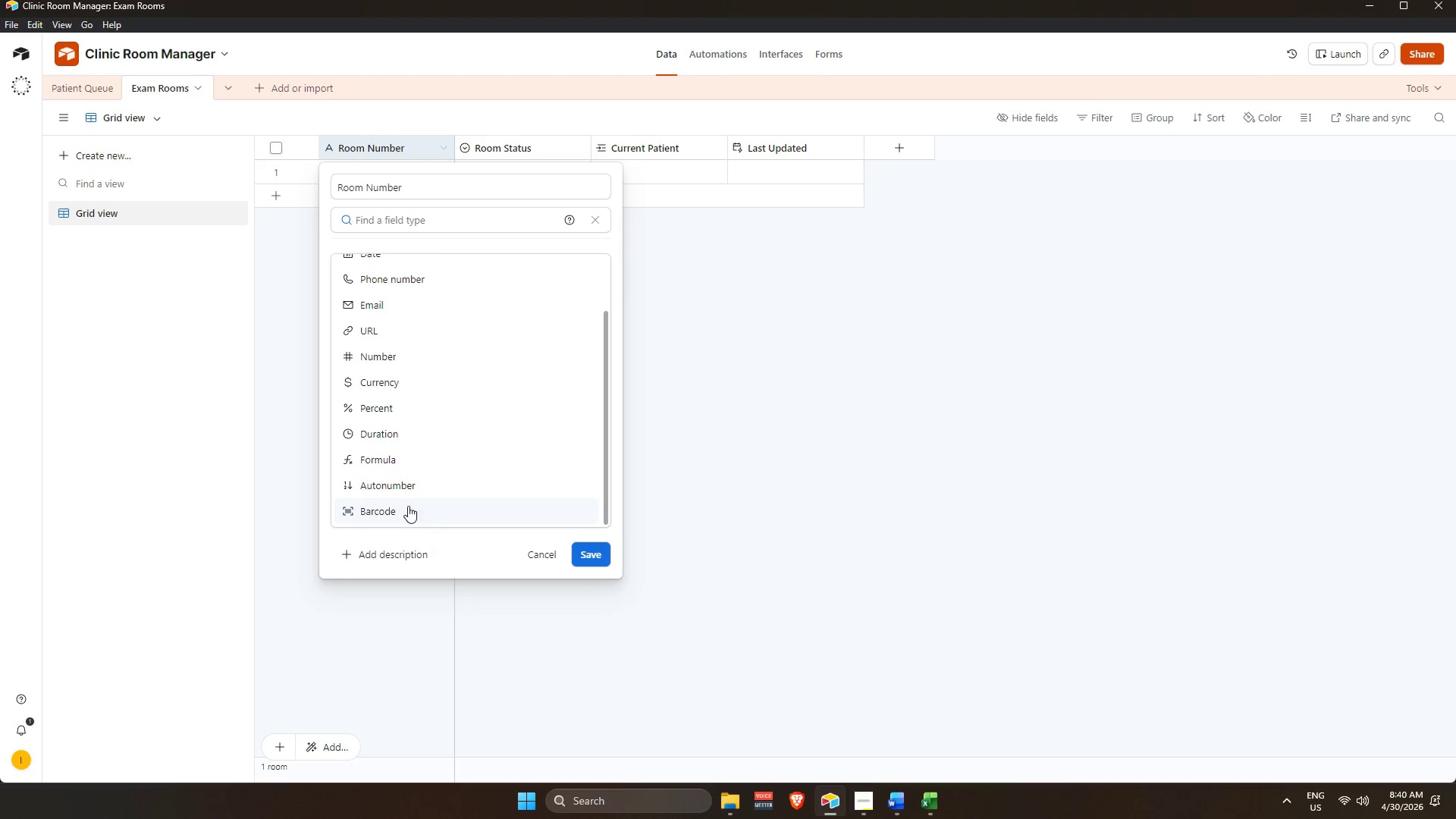 
scroll: coordinate [438, 404], scroll_direction: up, amount: 7.0
 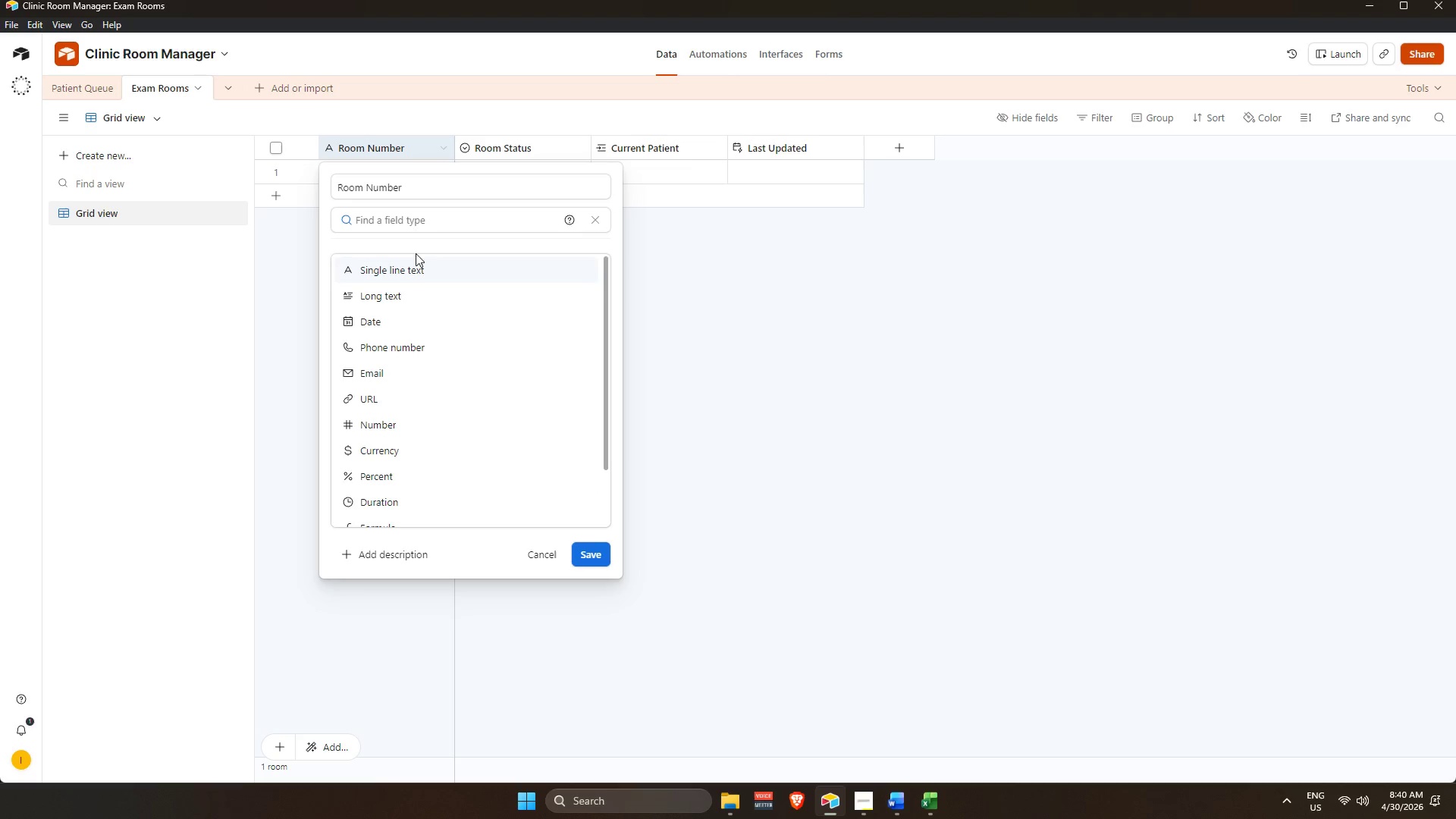 
left_click([416, 212])
 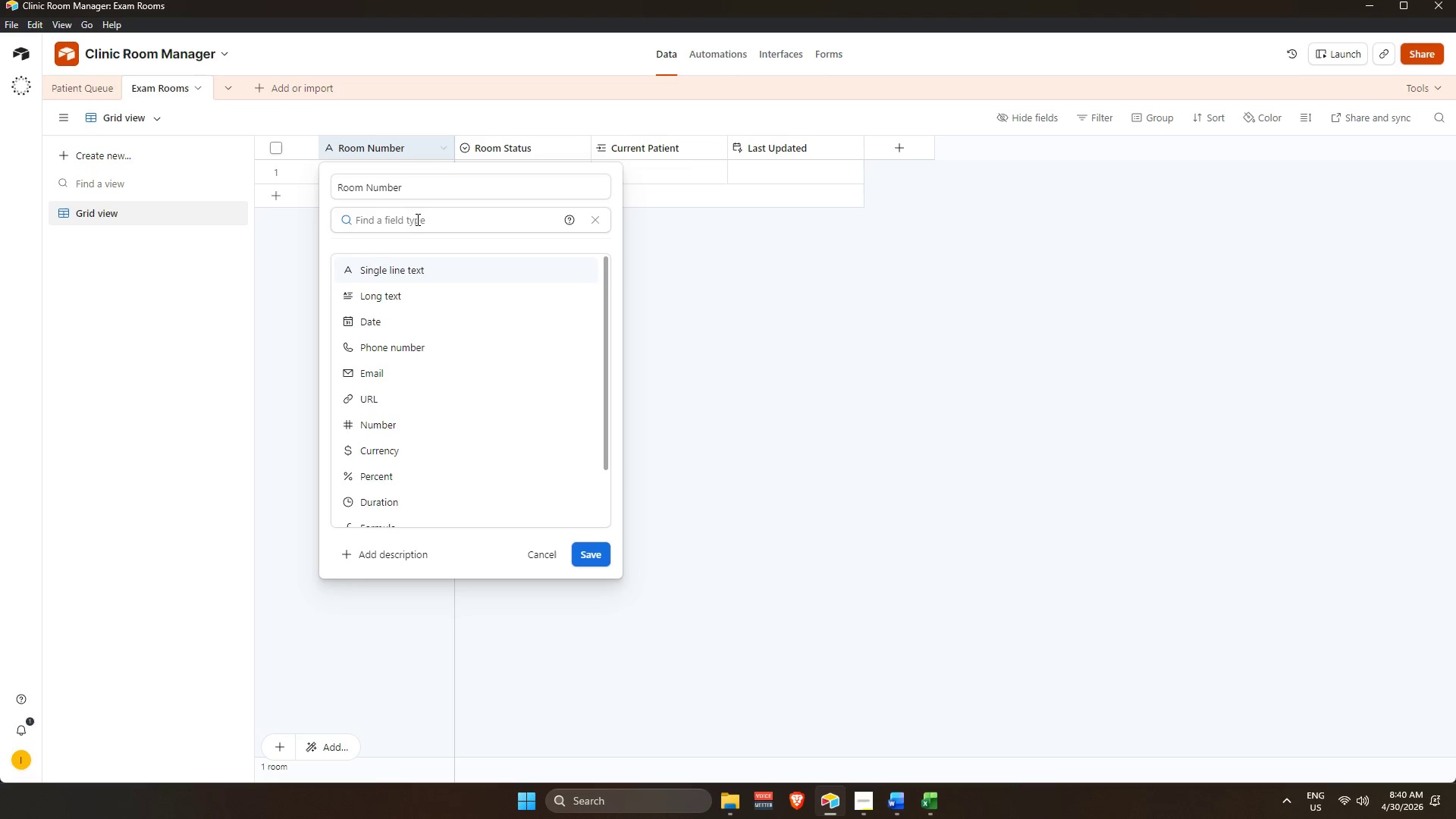 
type(li)
 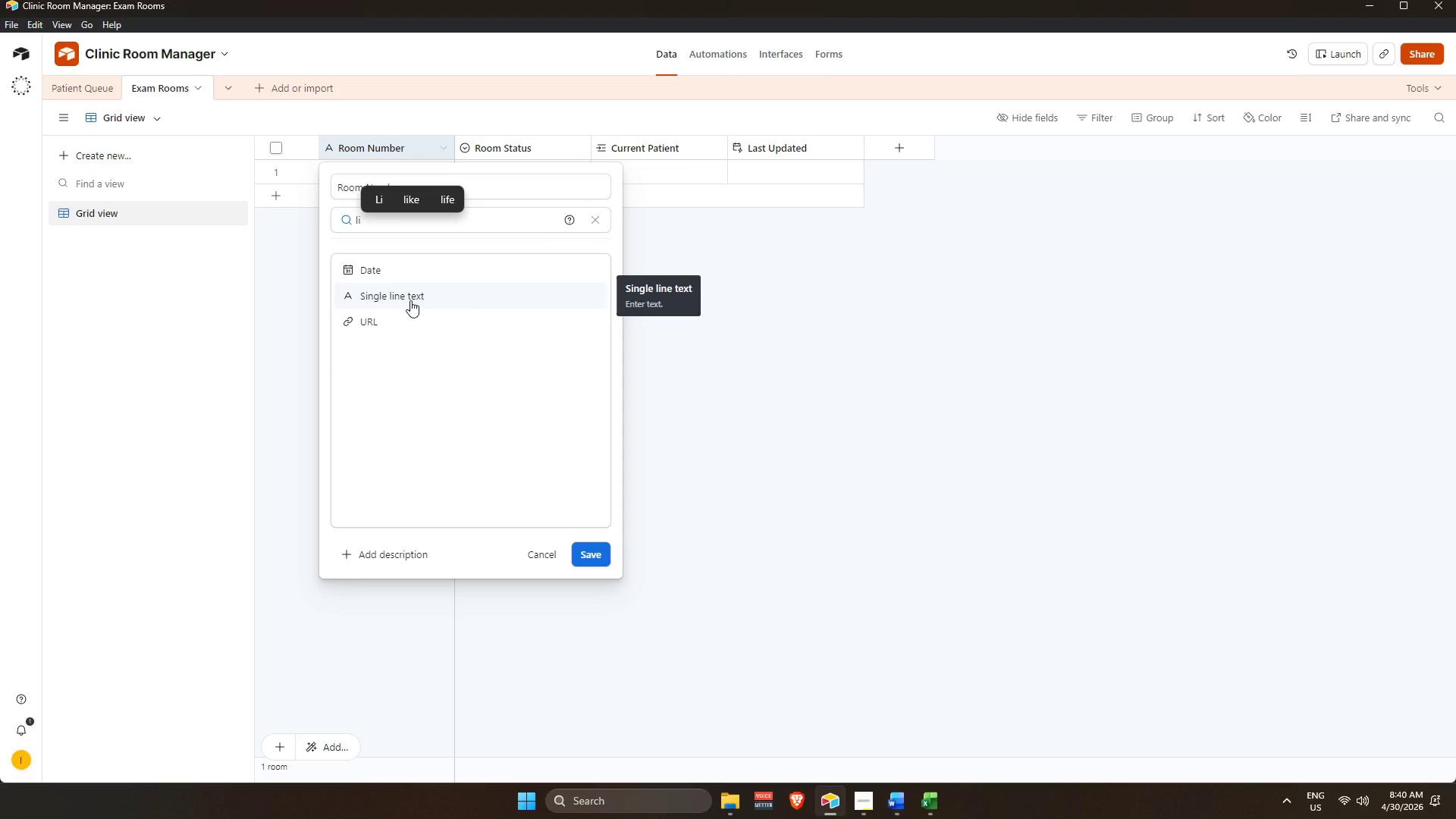 
left_click([761, 310])
 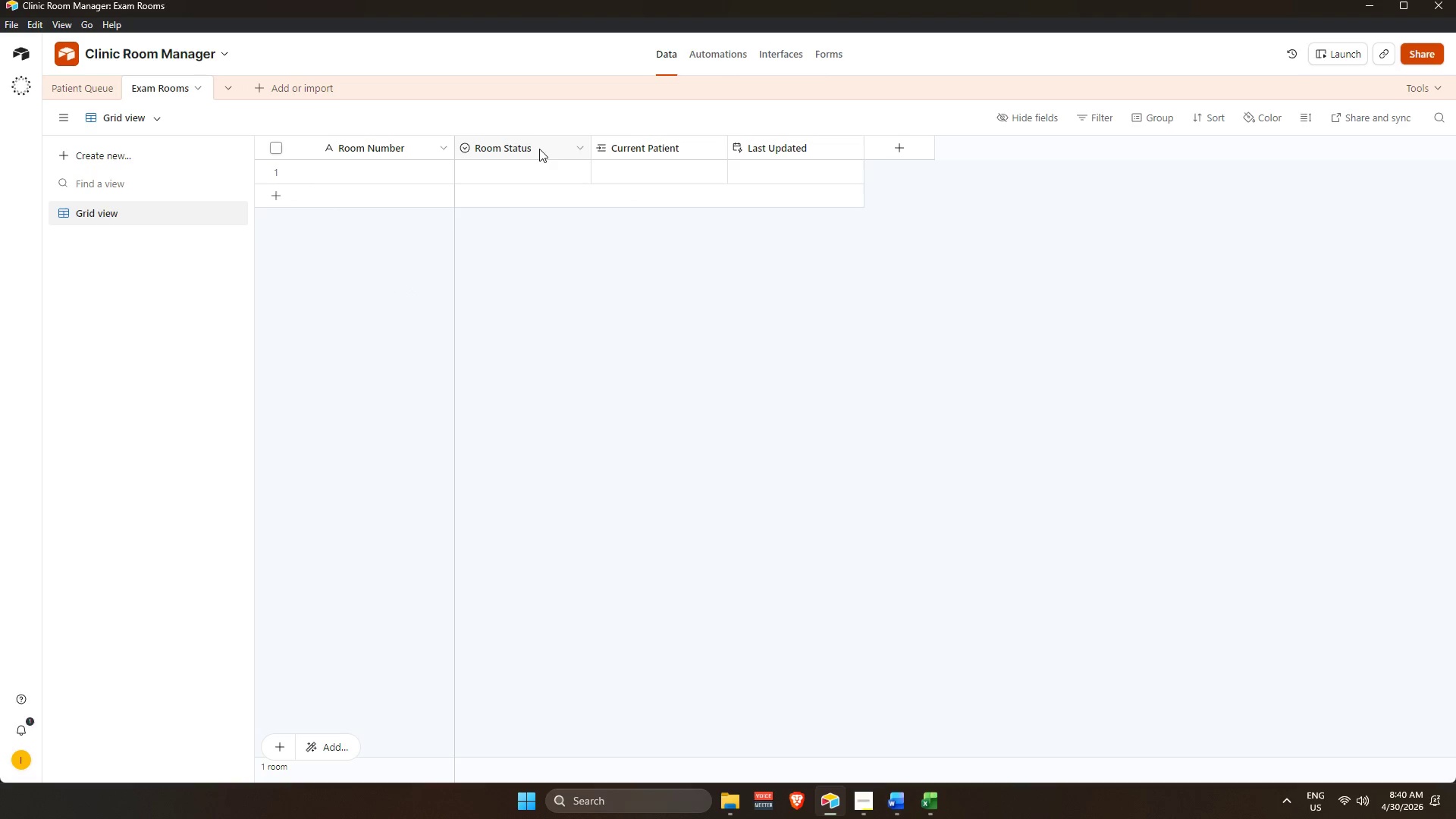 
left_click_drag(start_coordinate=[539, 144], to_coordinate=[359, 141])
 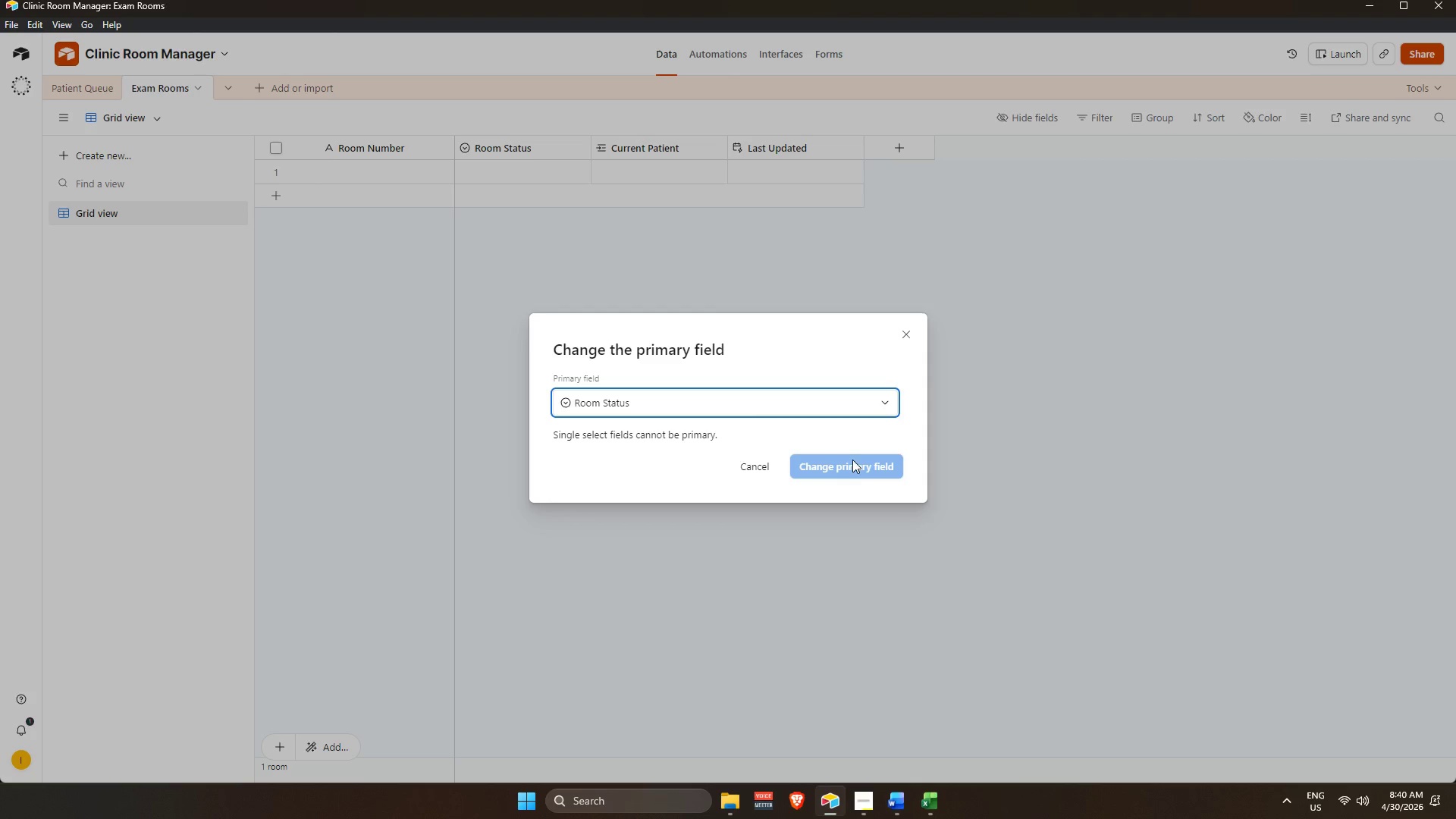 
left_click([852, 465])
 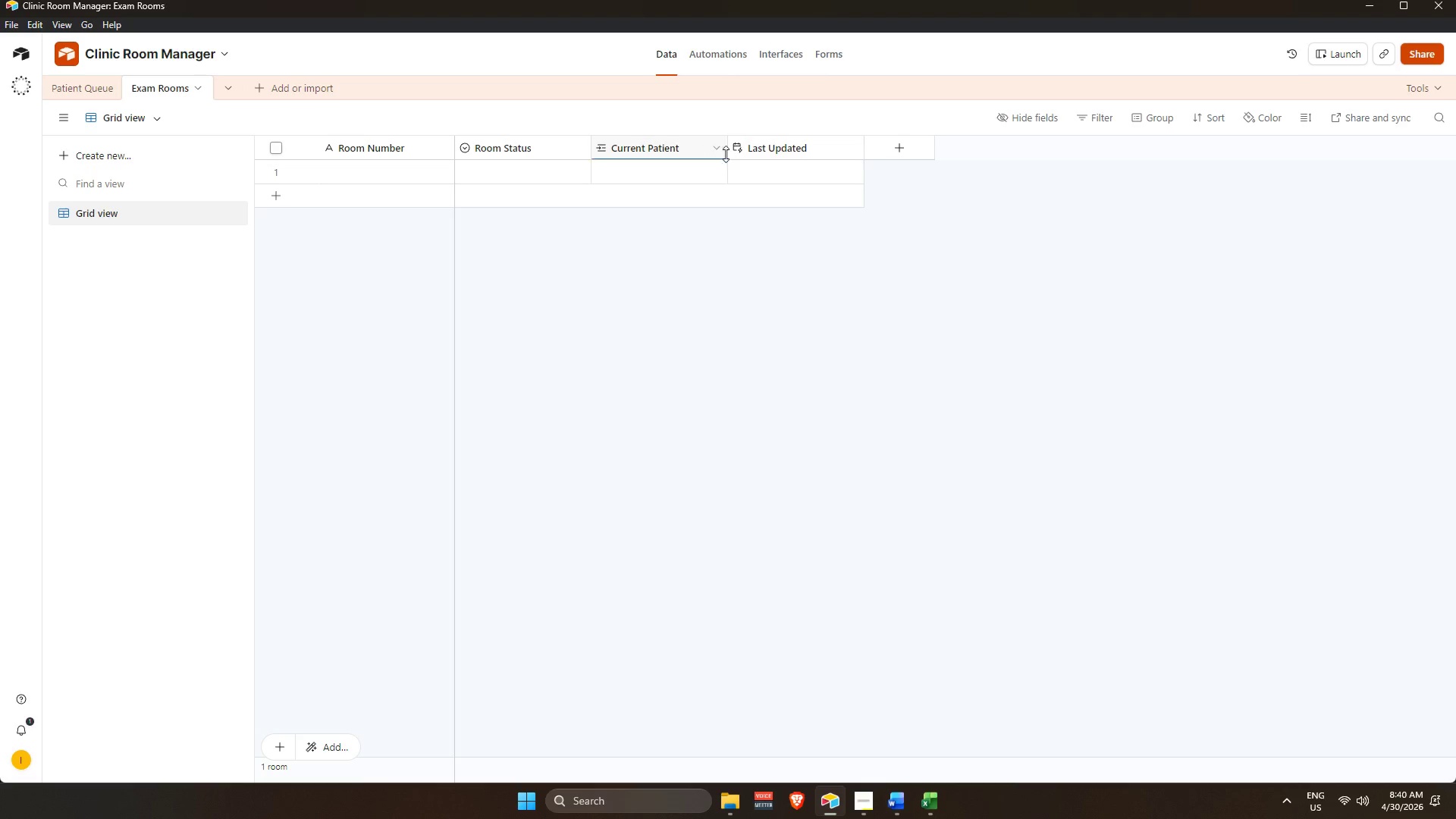 
left_click_drag(start_coordinate=[693, 146], to_coordinate=[374, 148])
 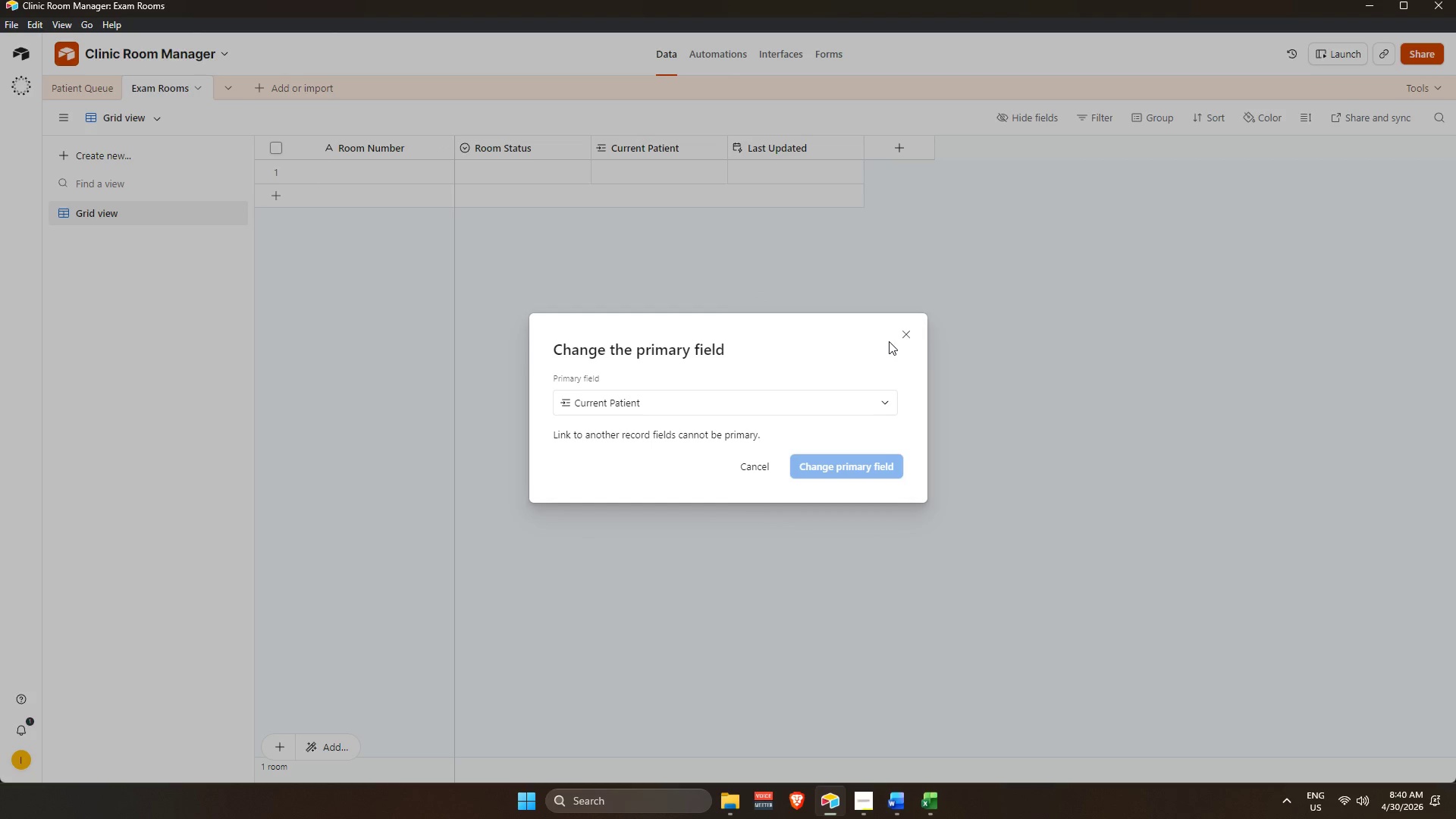 
left_click_drag(start_coordinate=[907, 329], to_coordinate=[902, 328])
 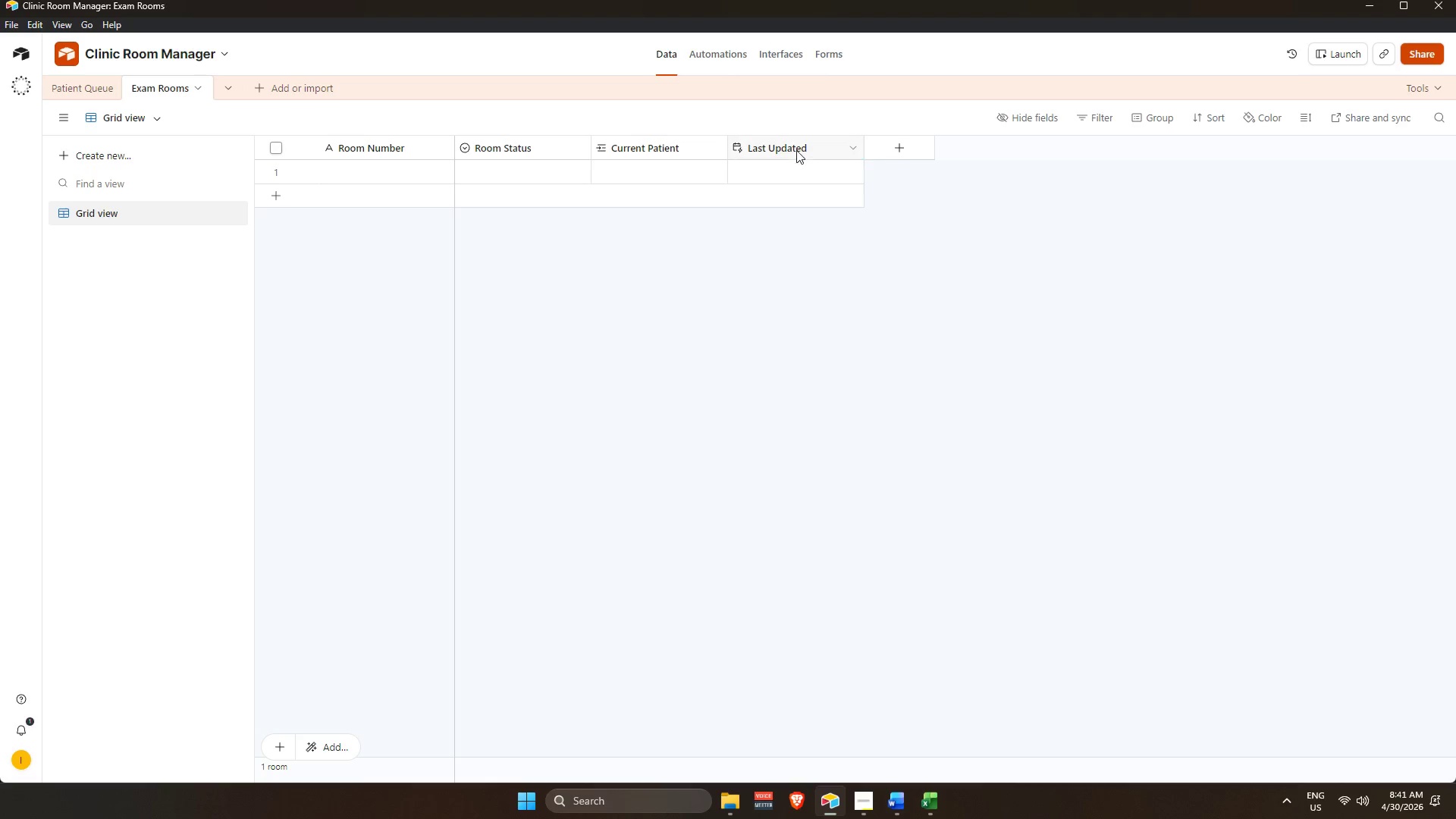 
left_click_drag(start_coordinate=[793, 146], to_coordinate=[362, 156])
 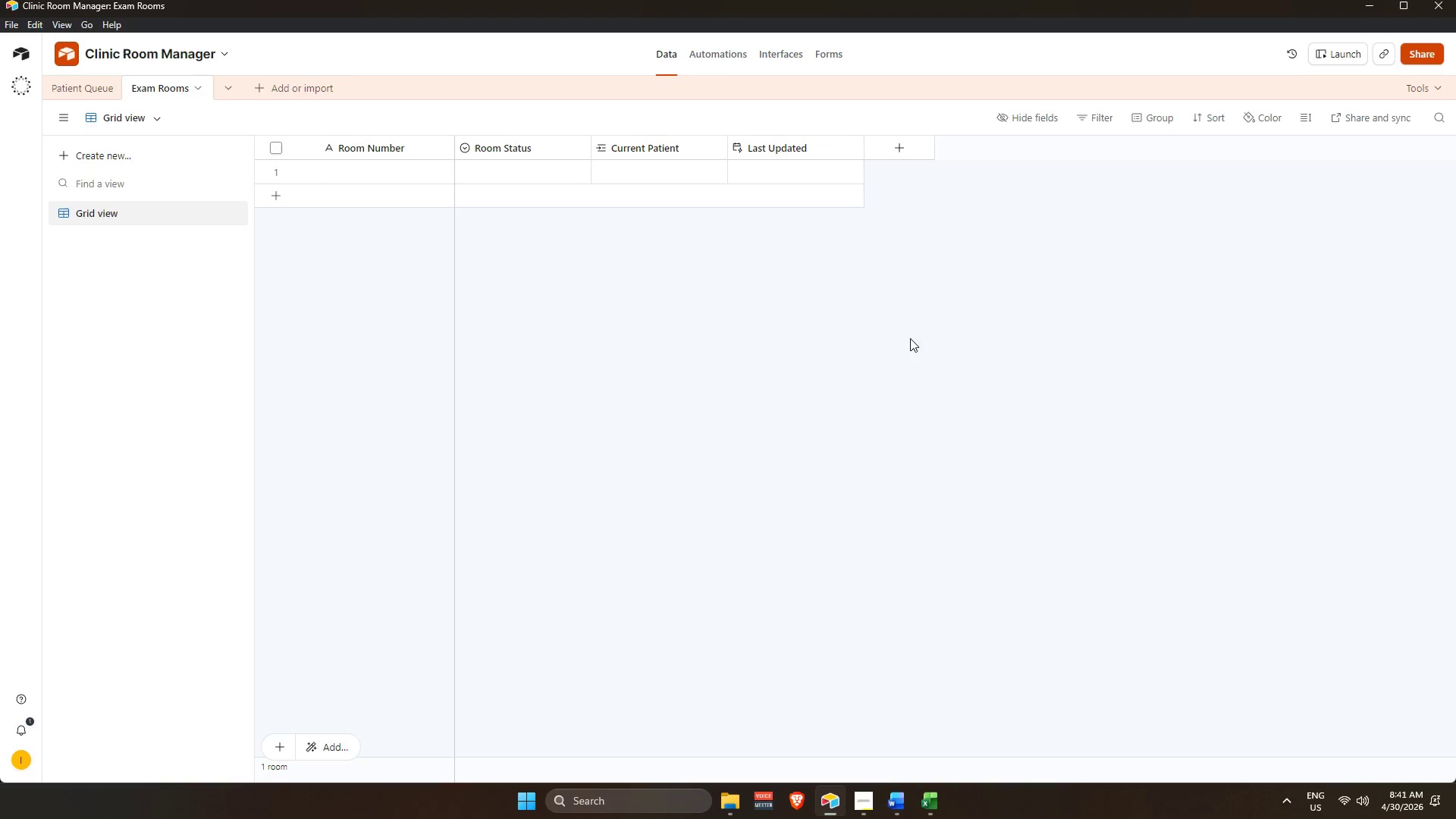 
left_click([692, 397])
 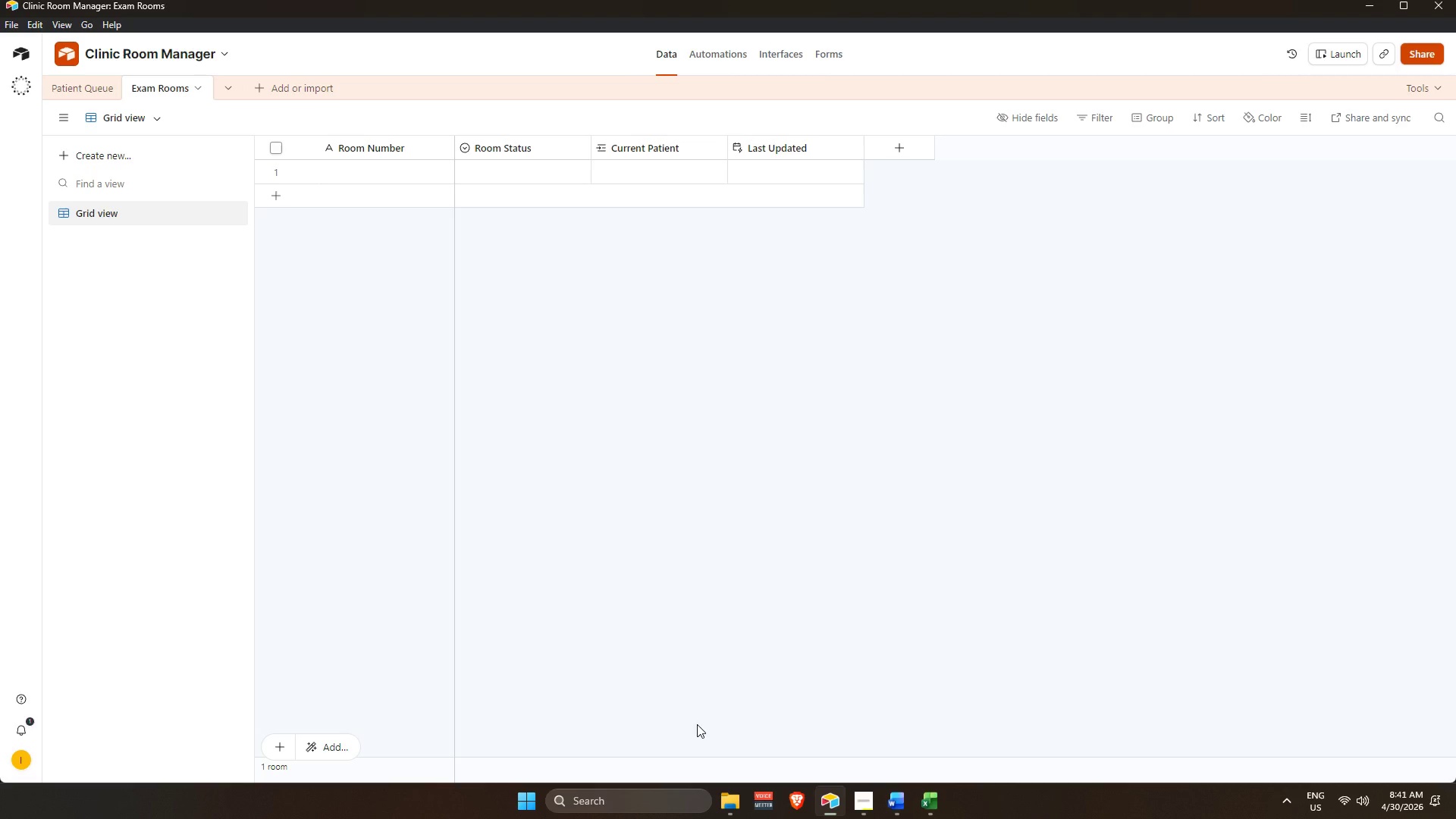 
wait(5.94)
 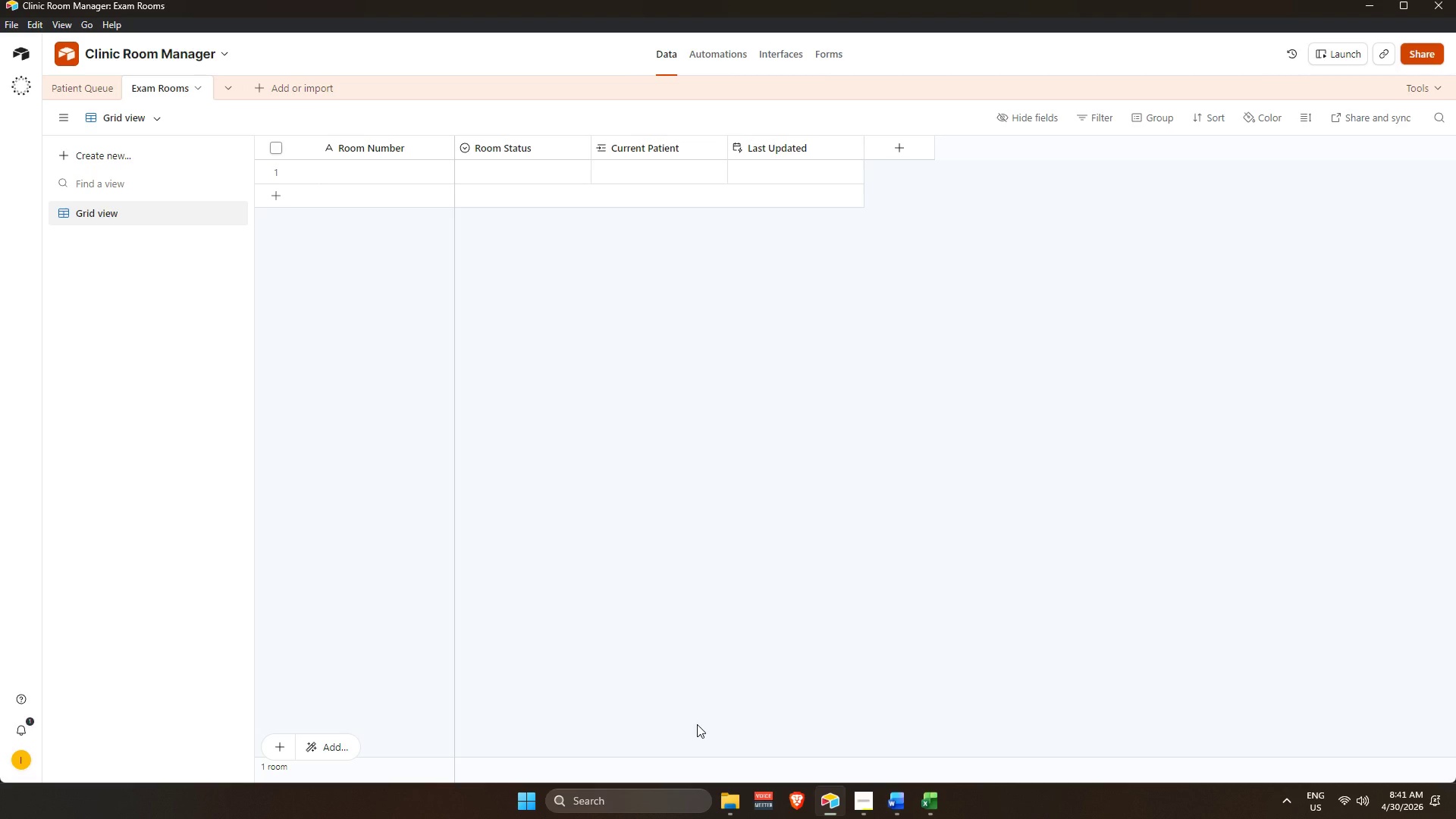 
left_click([77, 92])
 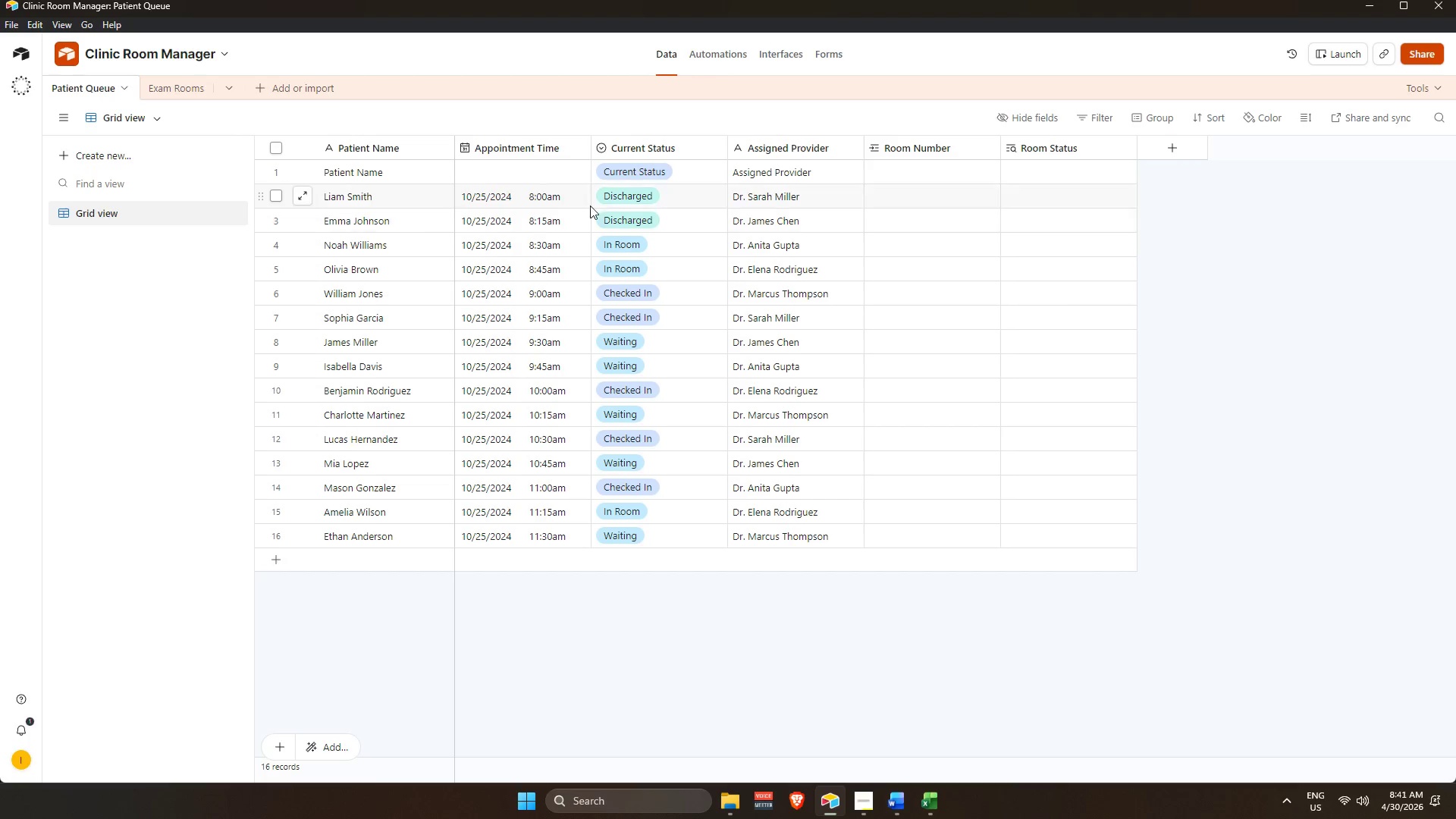 
right_click([570, 171])
 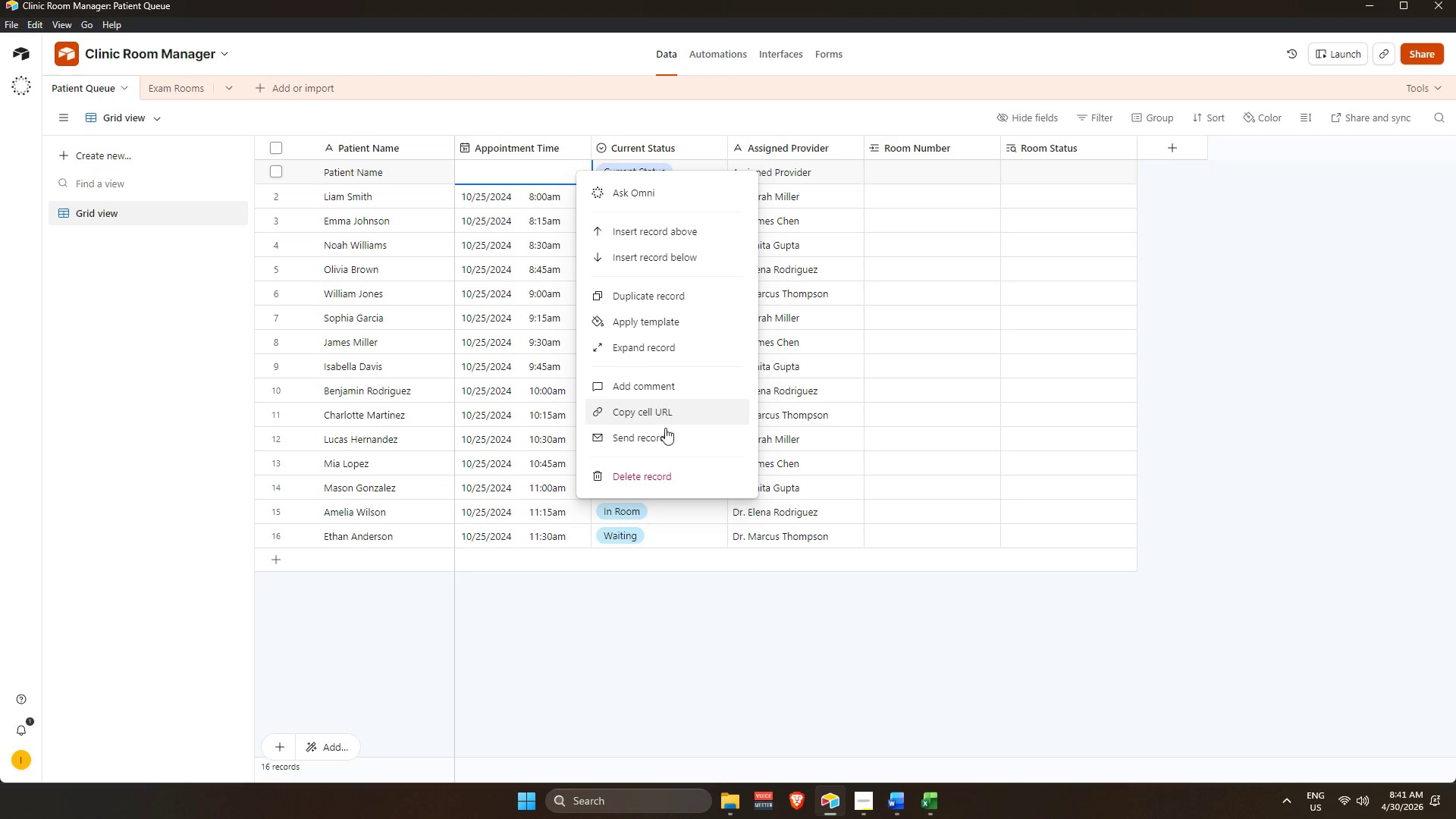 
left_click([666, 475])
 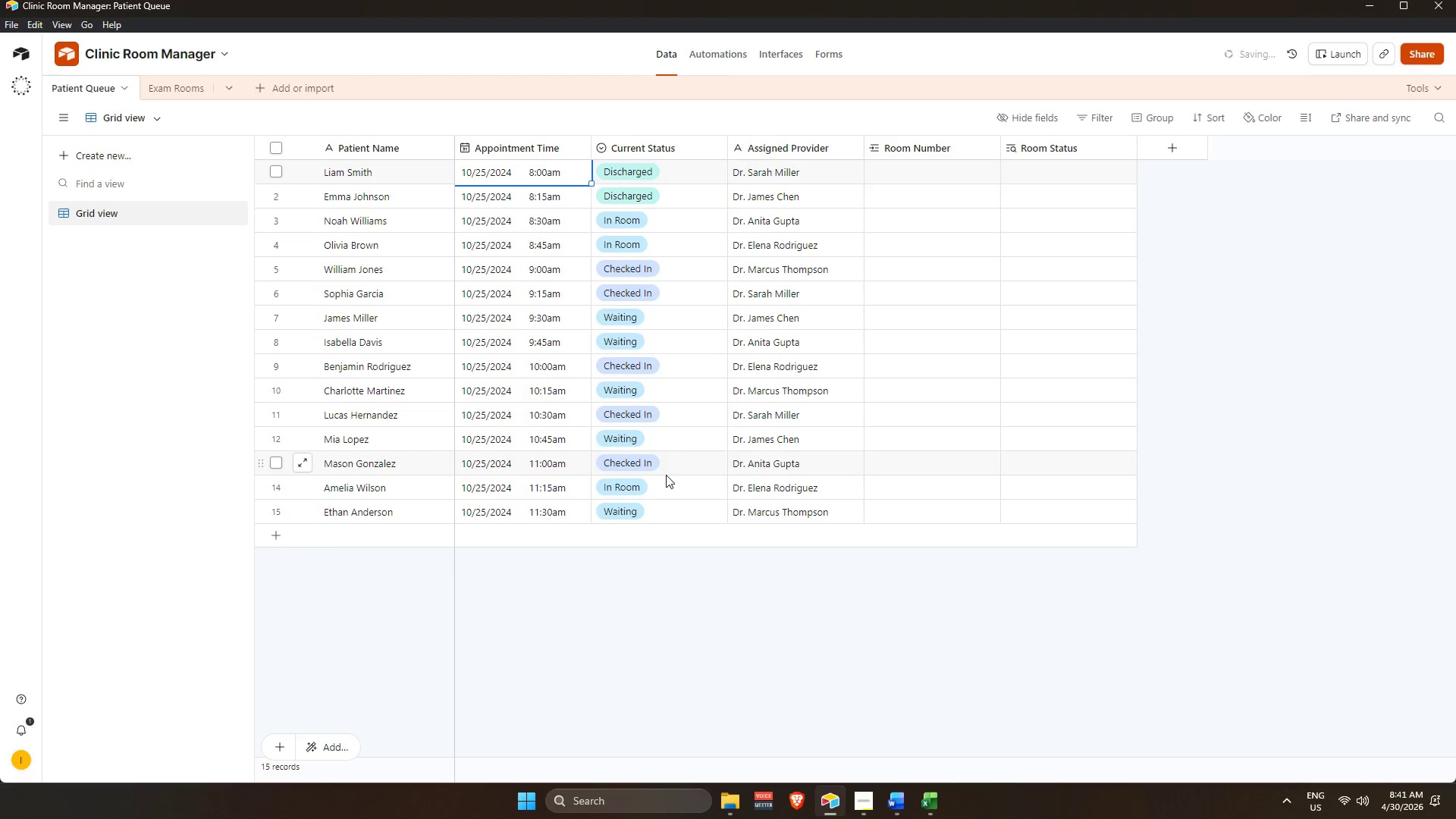 
left_click([708, 624])
 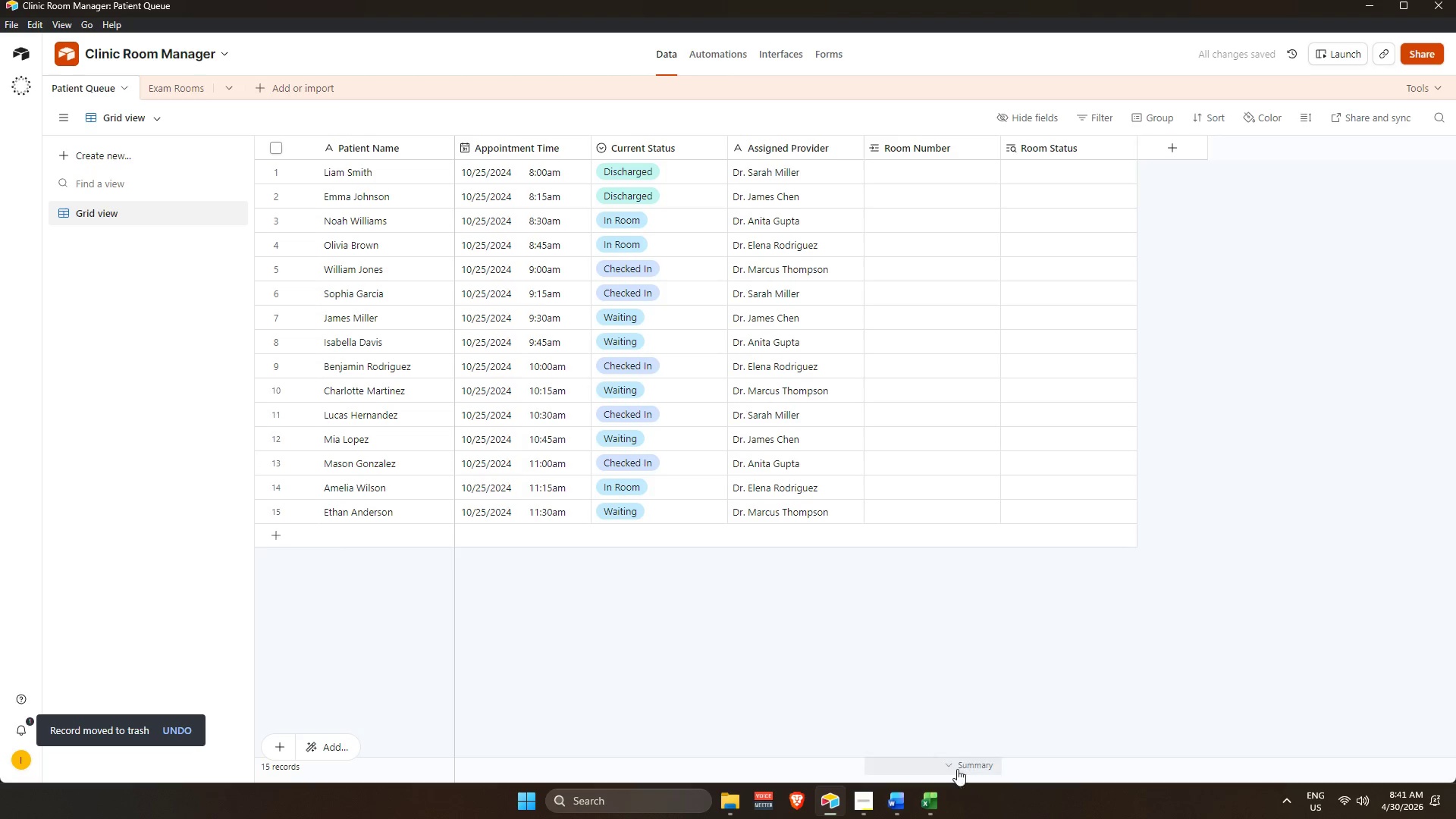 
scroll: coordinate [933, 683], scroll_direction: down, amount: 2.0